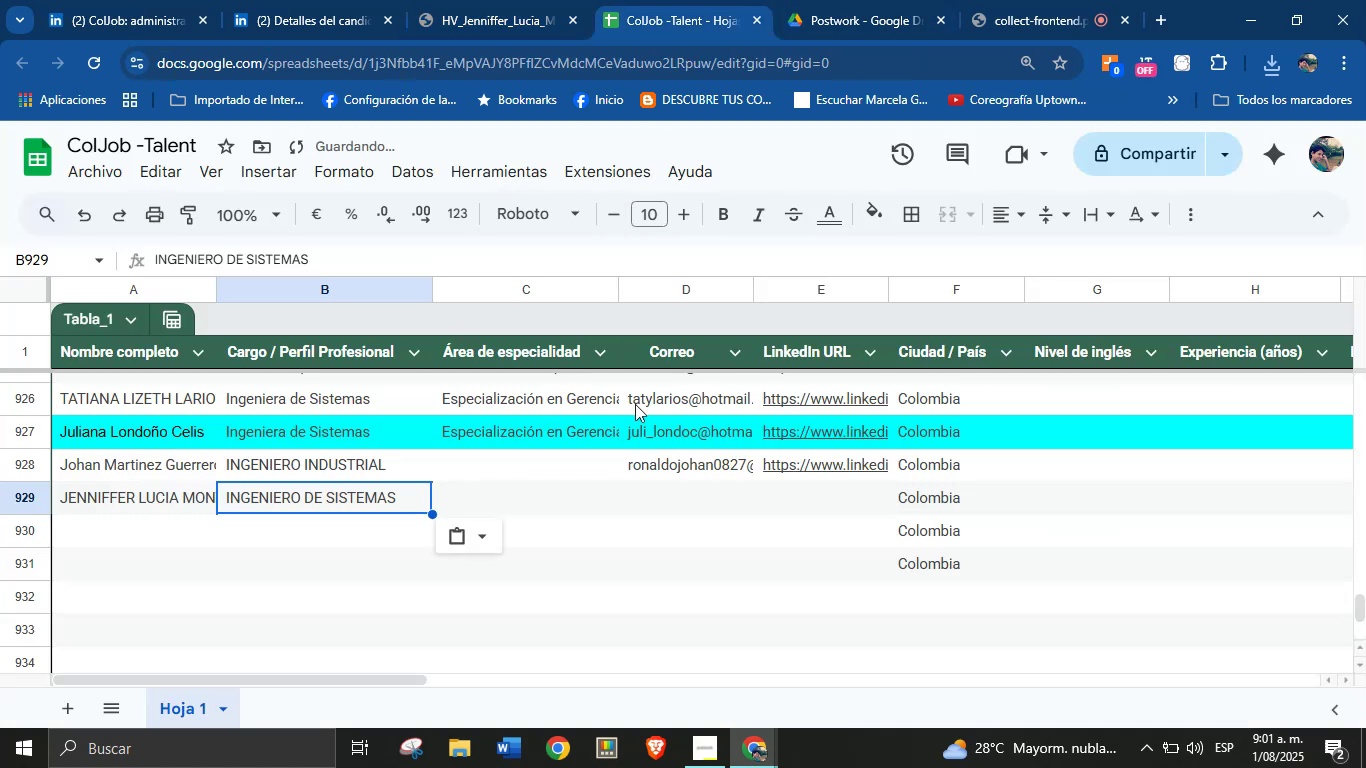 
left_click([500, 0])
 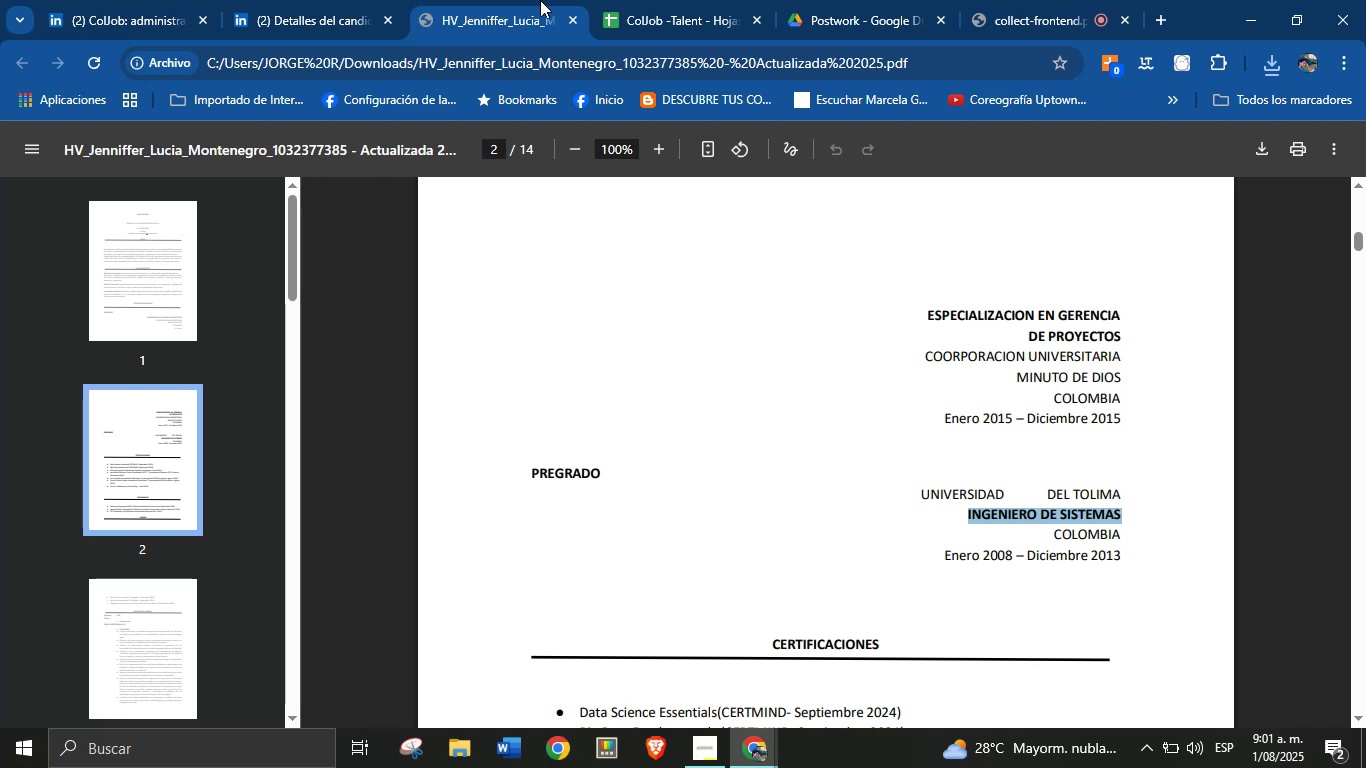 
left_click([675, 0])
 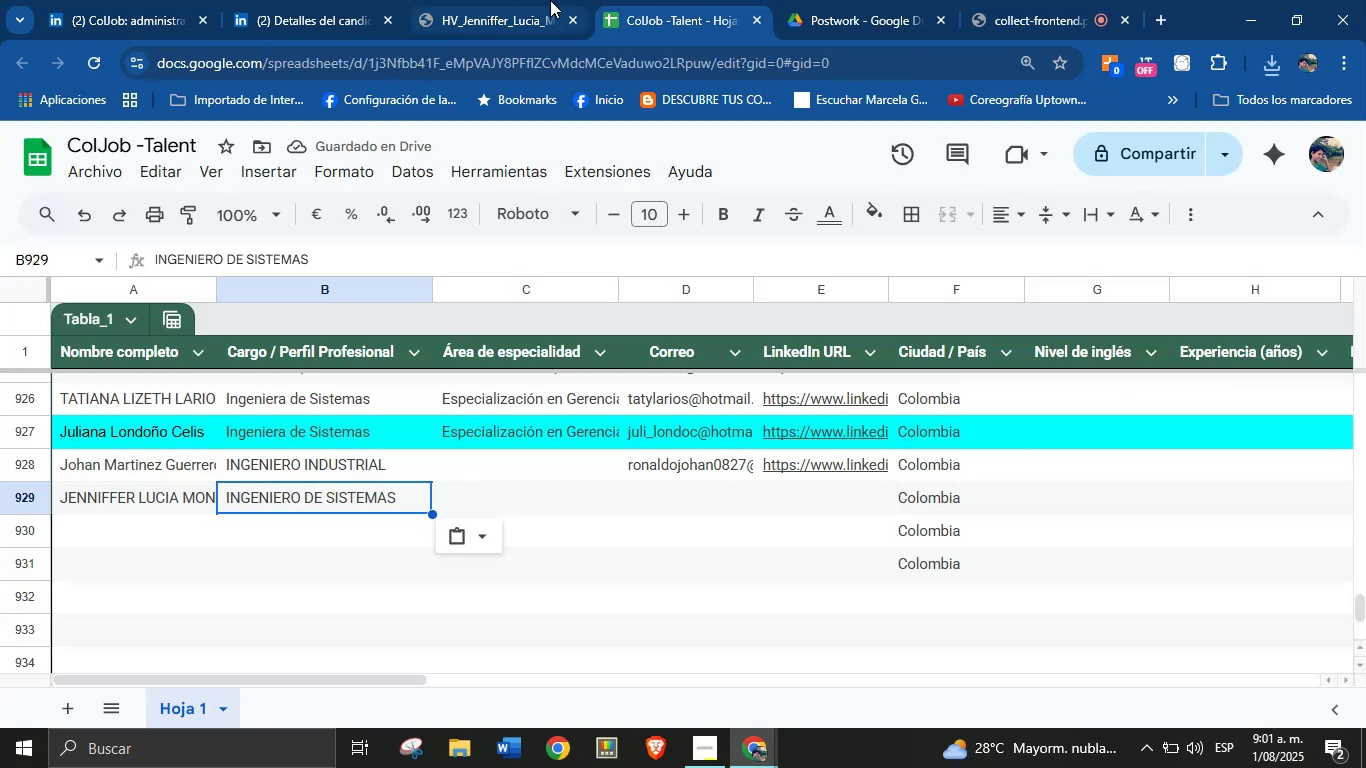 
left_click([550, 0])
 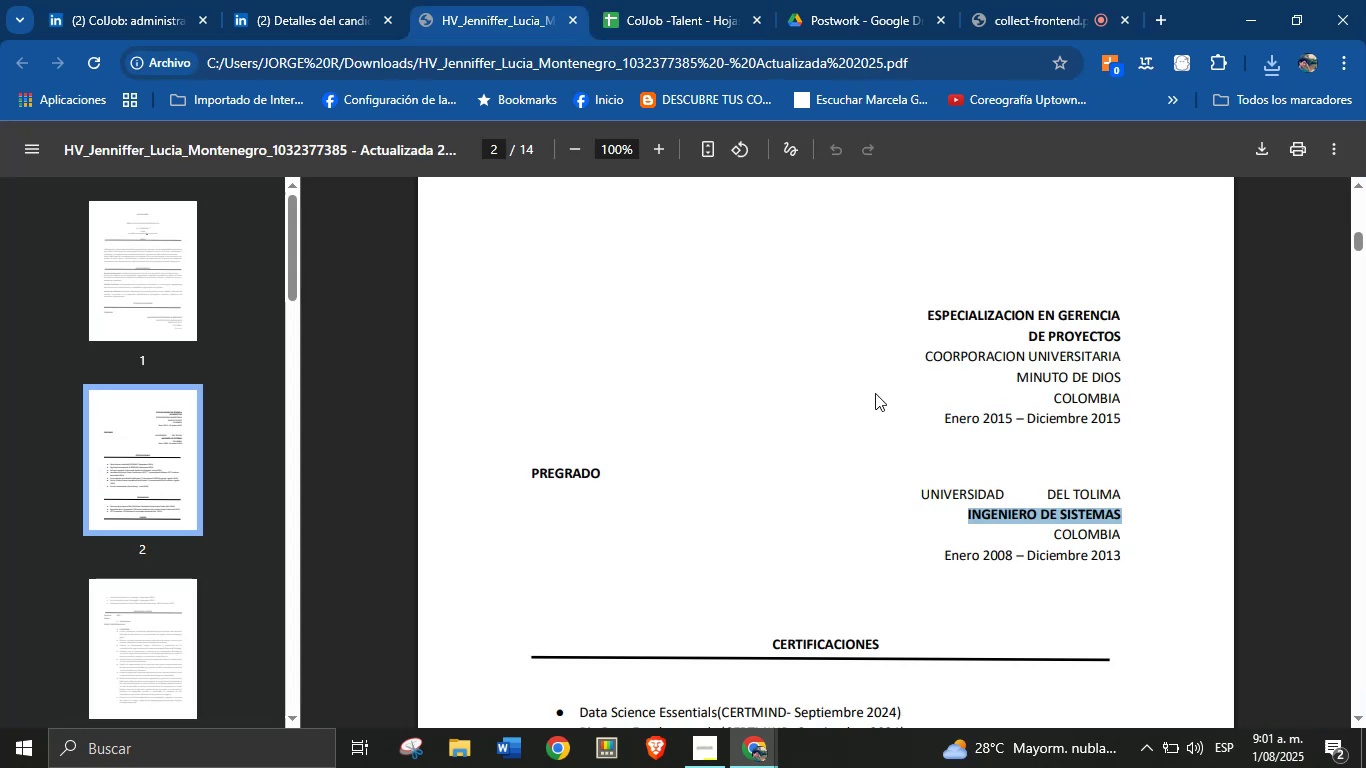 
scroll: coordinate [979, 418], scroll_direction: up, amount: 13.0
 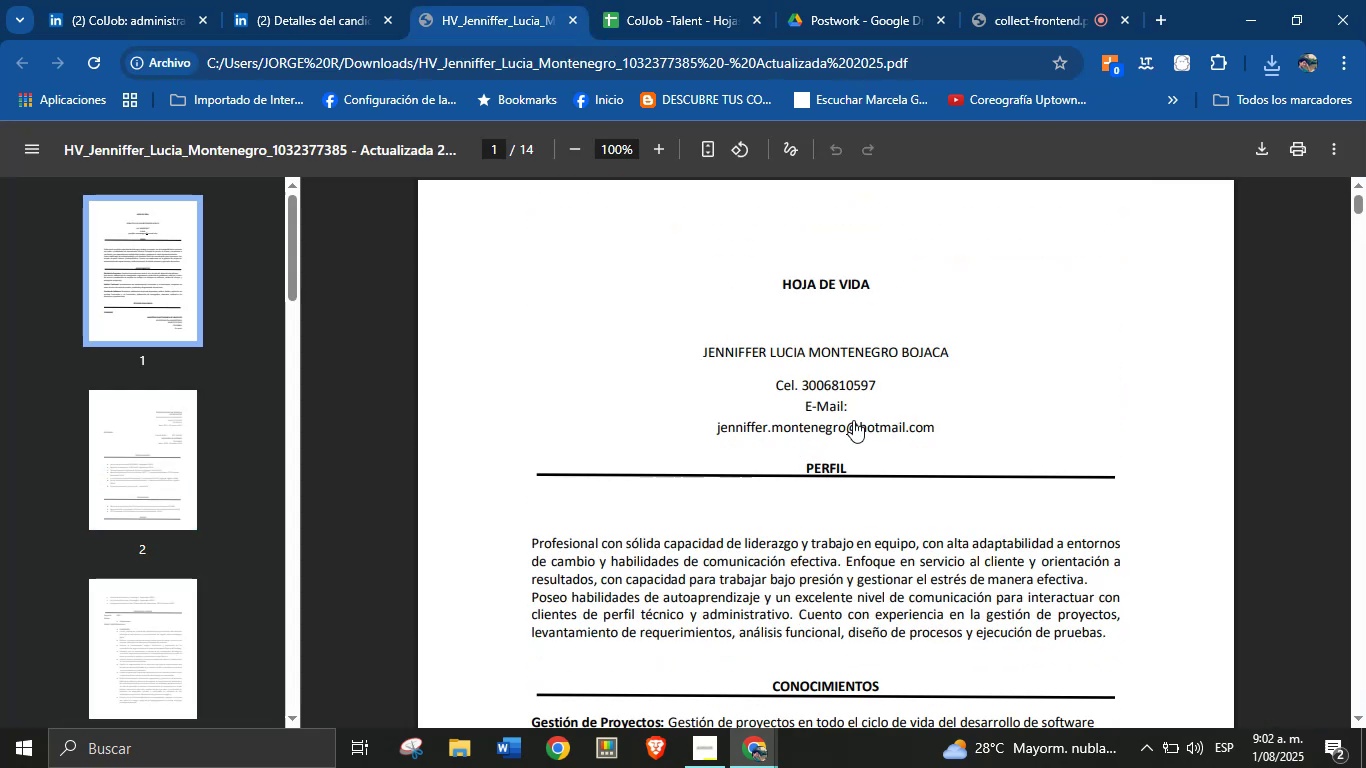 
right_click([853, 422])
 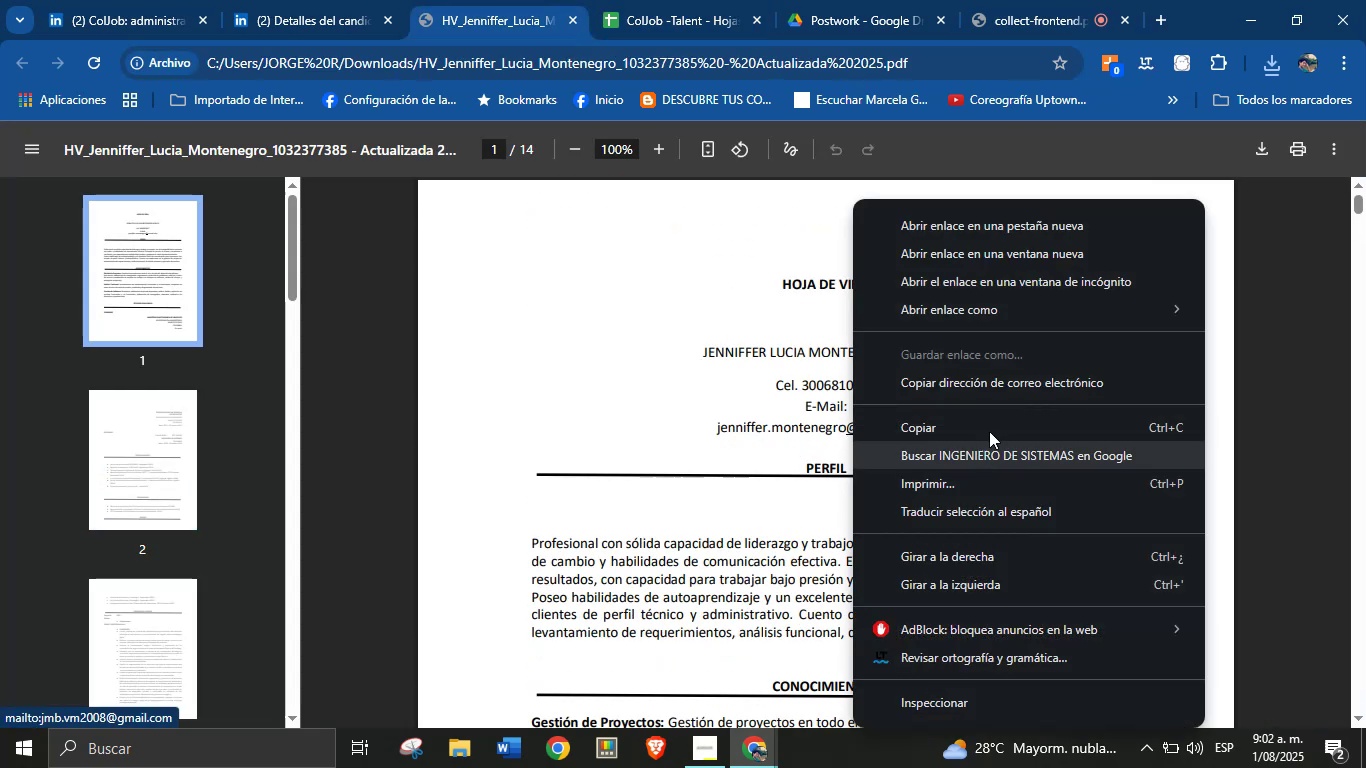 
left_click([1008, 390])
 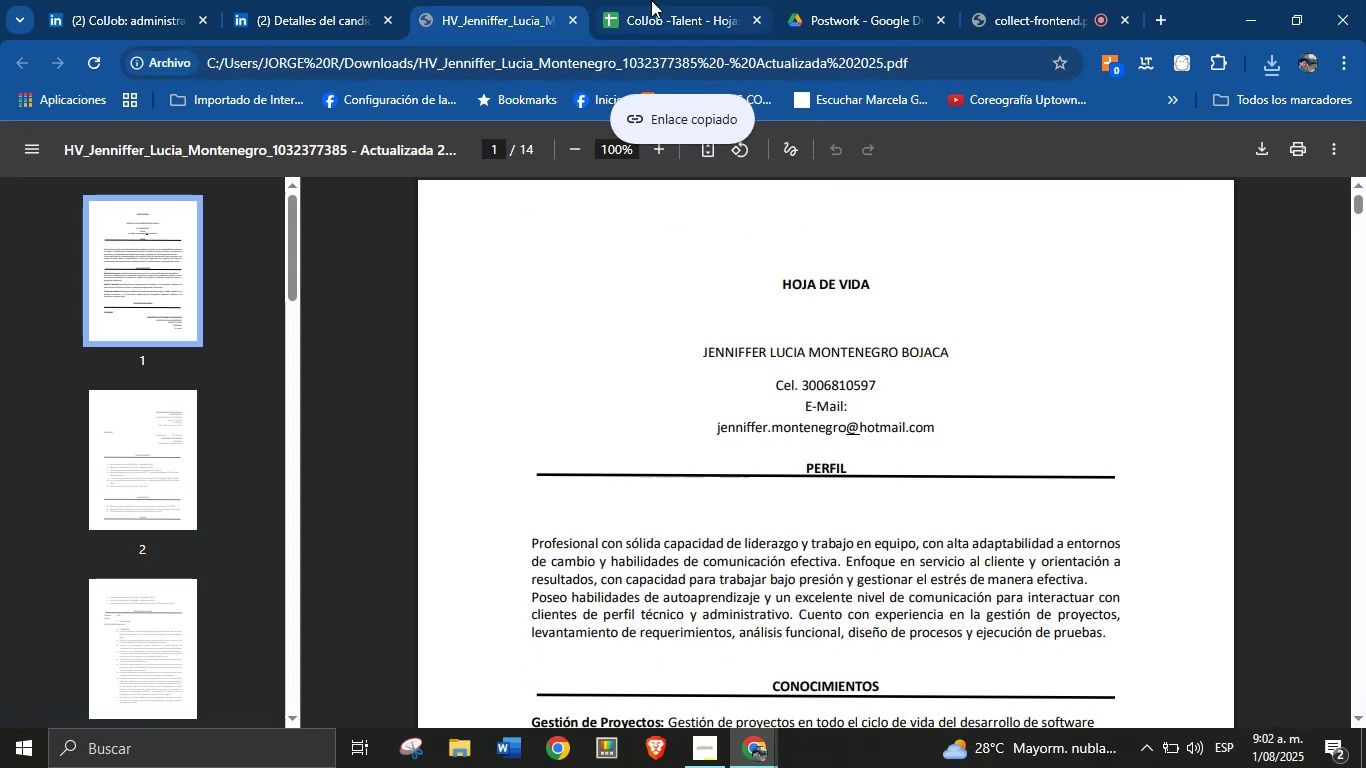 
left_click([672, 0])
 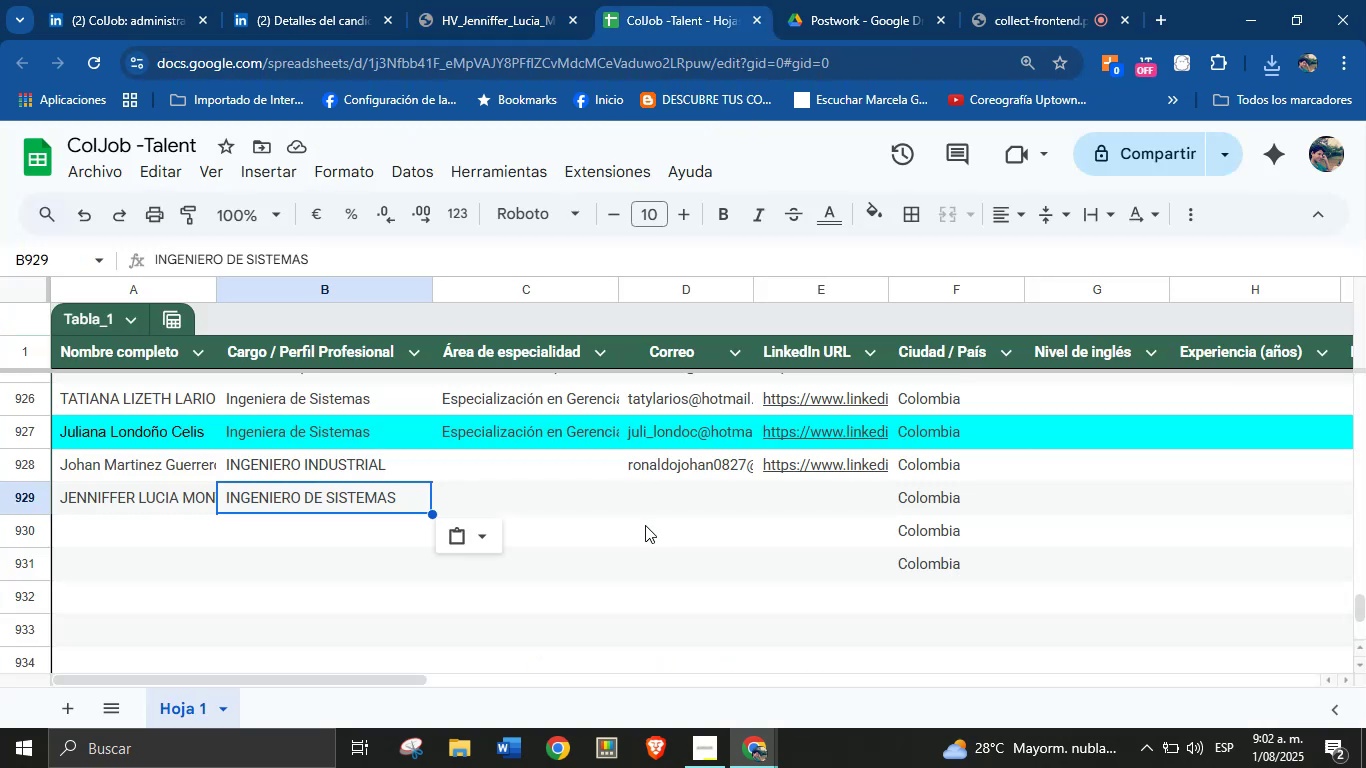 
left_click([707, 502])
 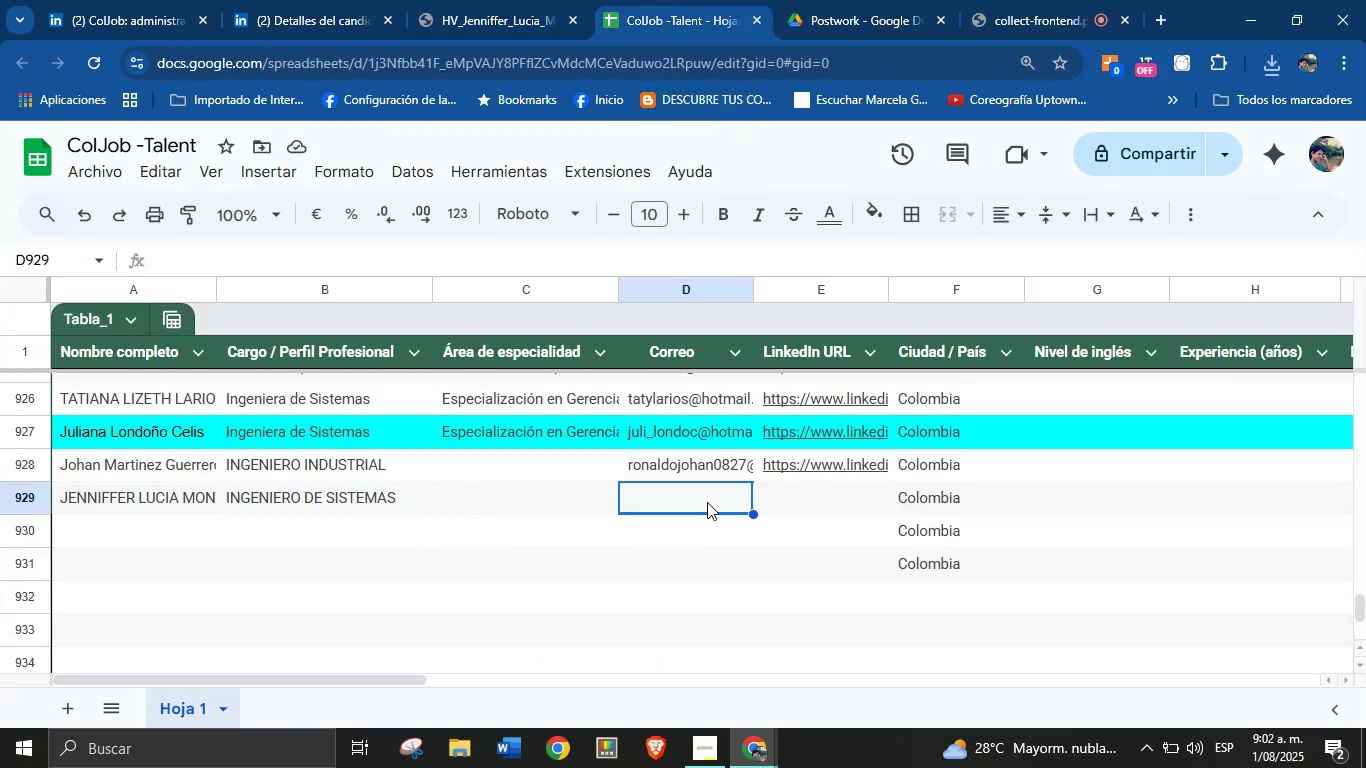 
key(Control+V)
 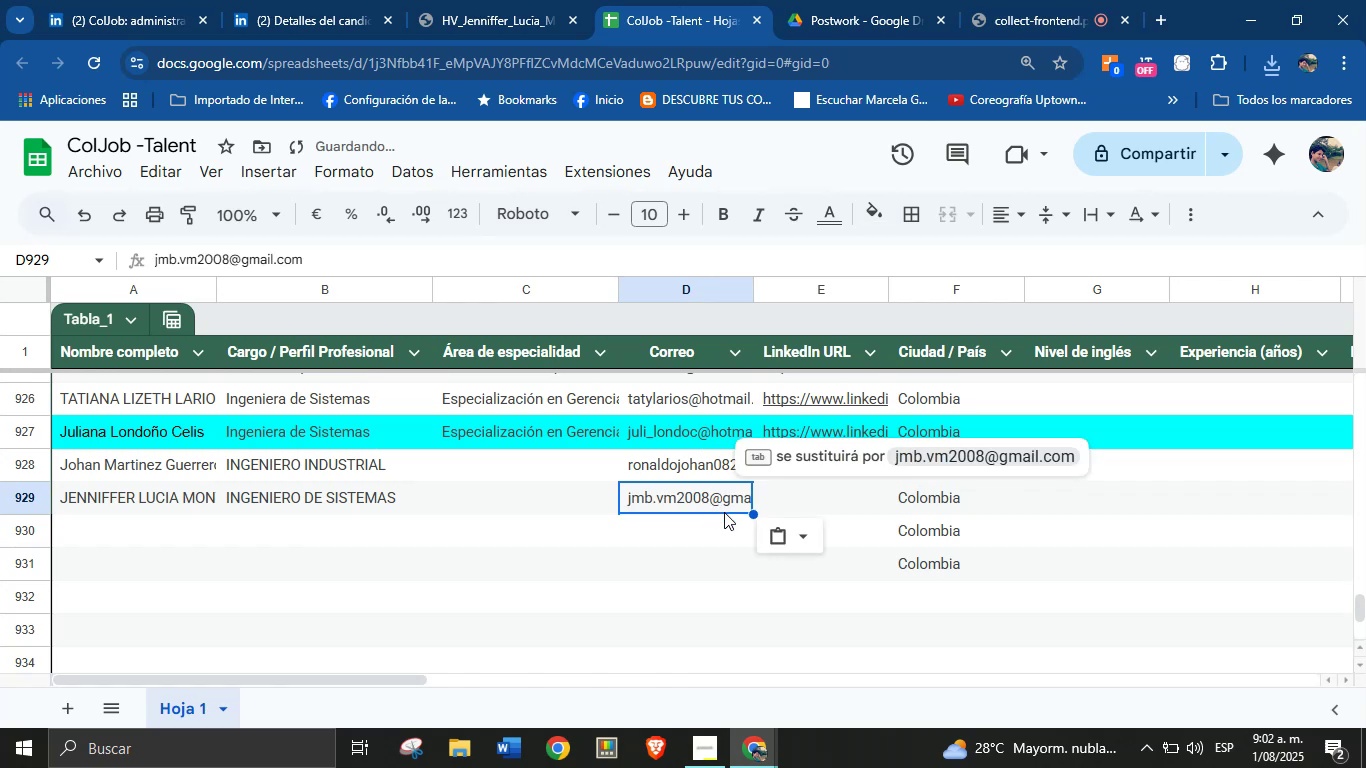 
left_click([794, 508])
 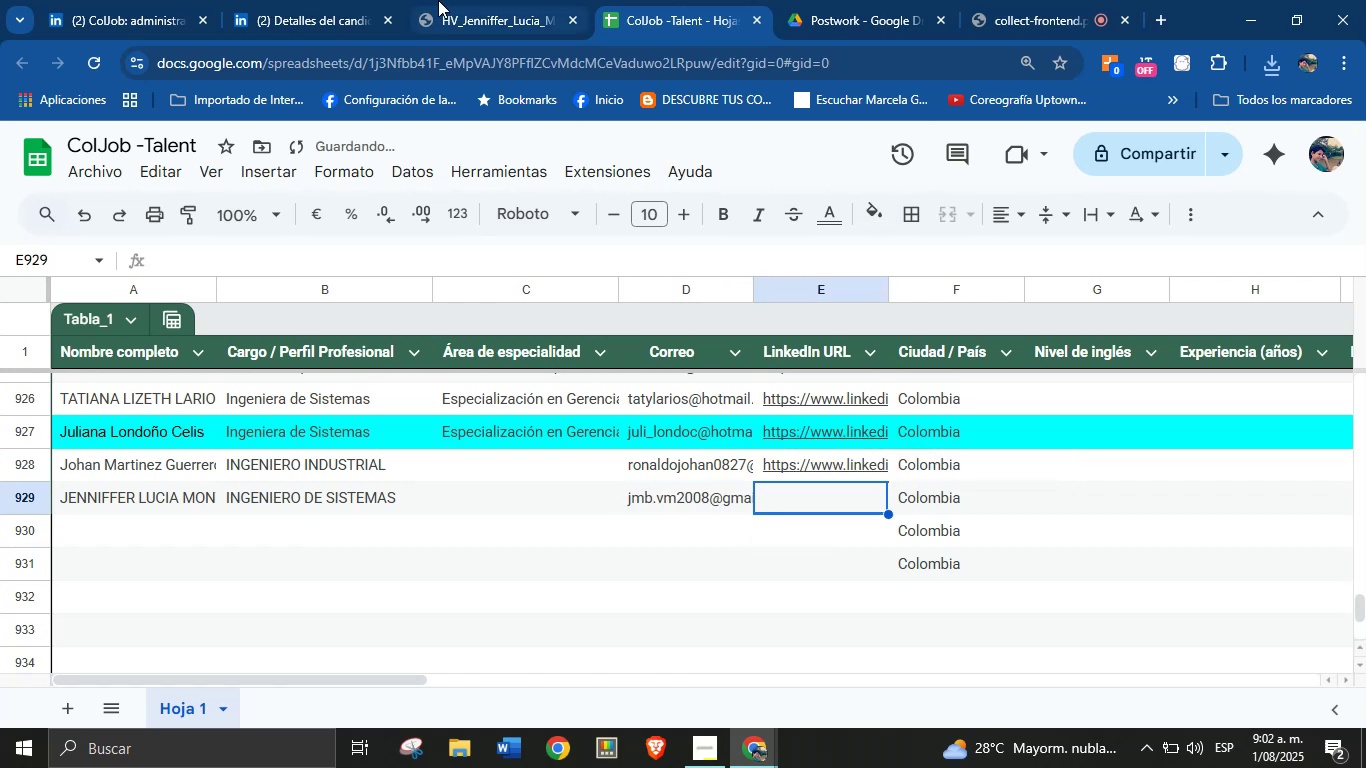 
left_click([311, 0])
 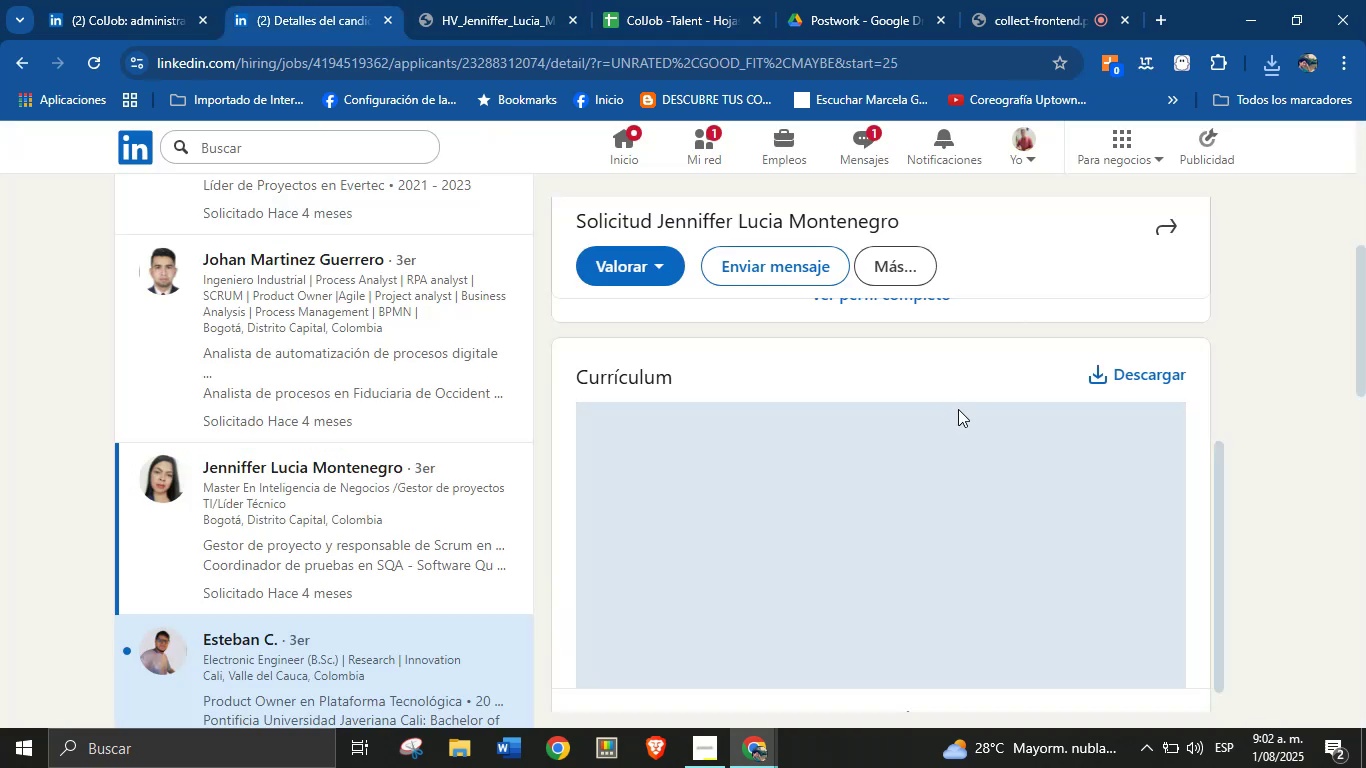 
scroll: coordinate [899, 395], scroll_direction: up, amount: 1.0
 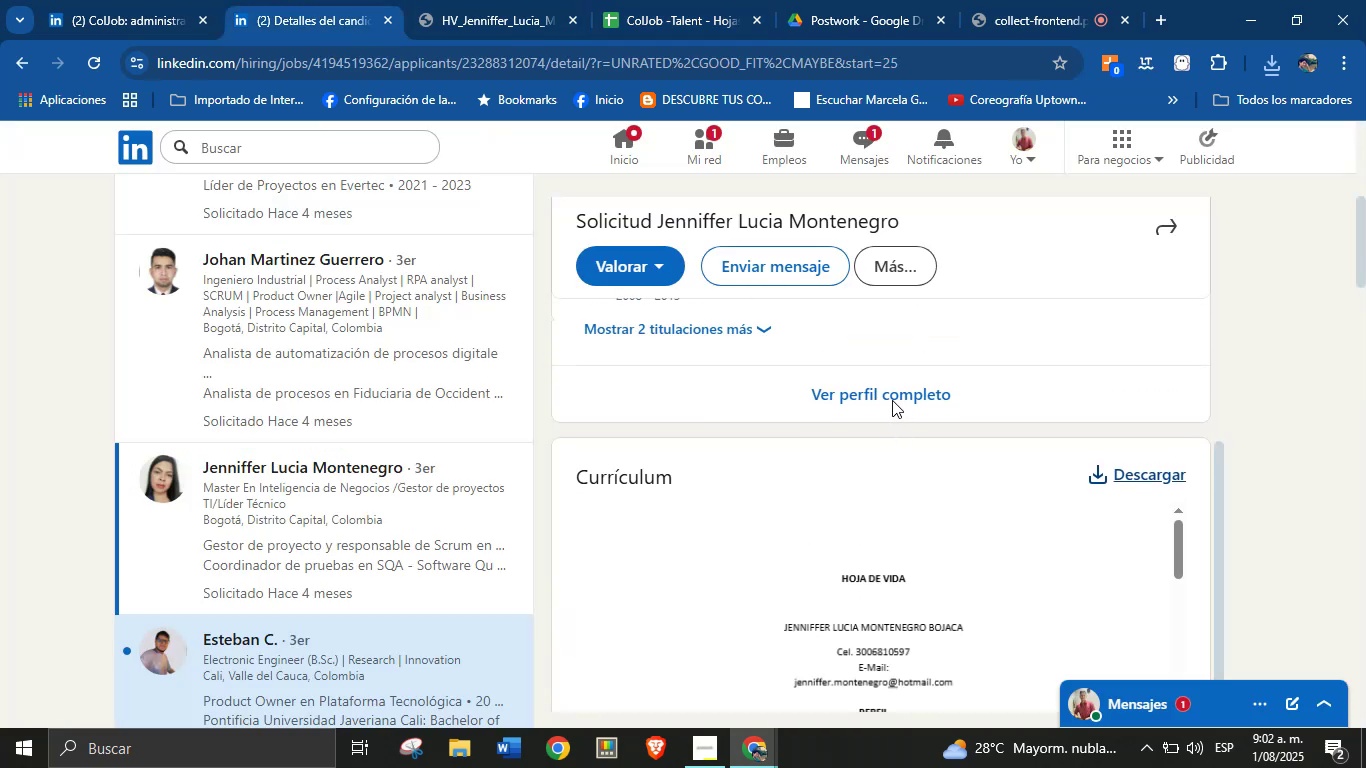 
right_click([889, 397])
 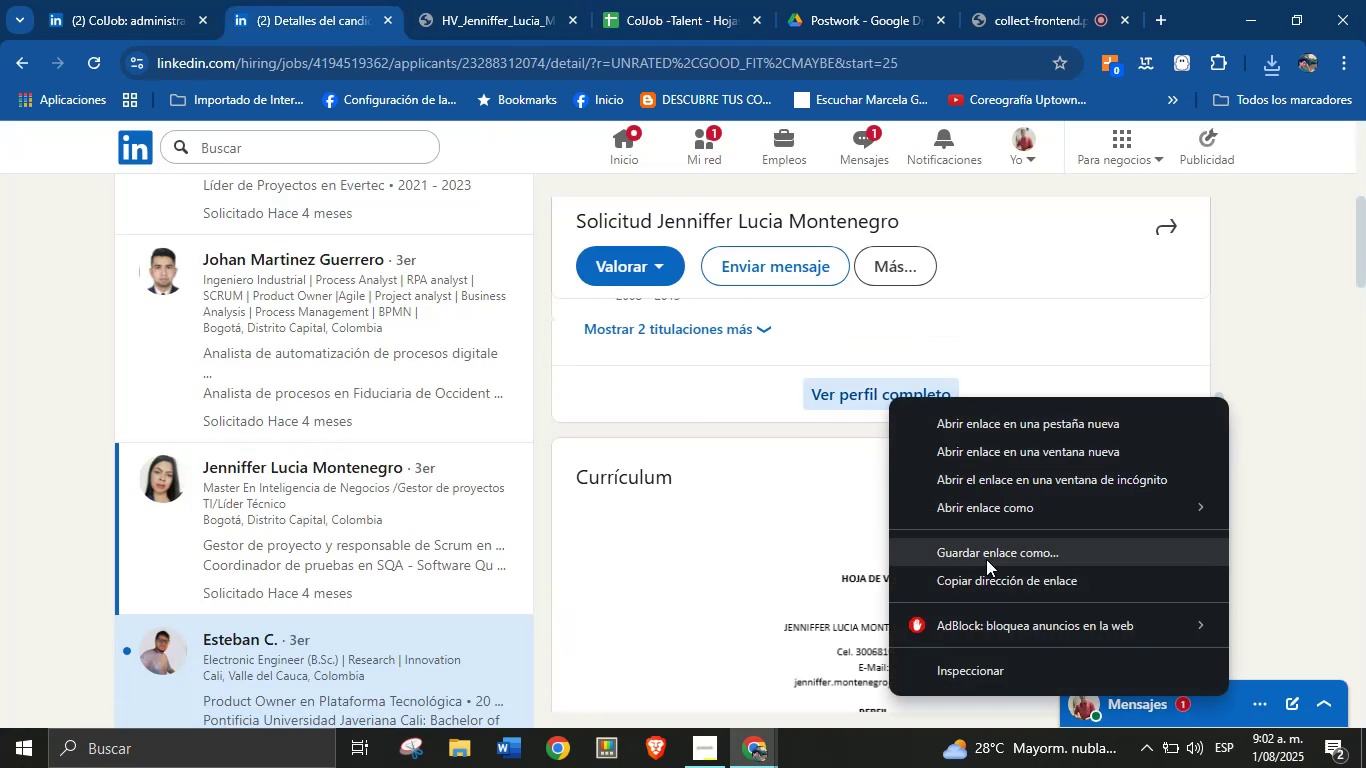 
left_click([989, 575])
 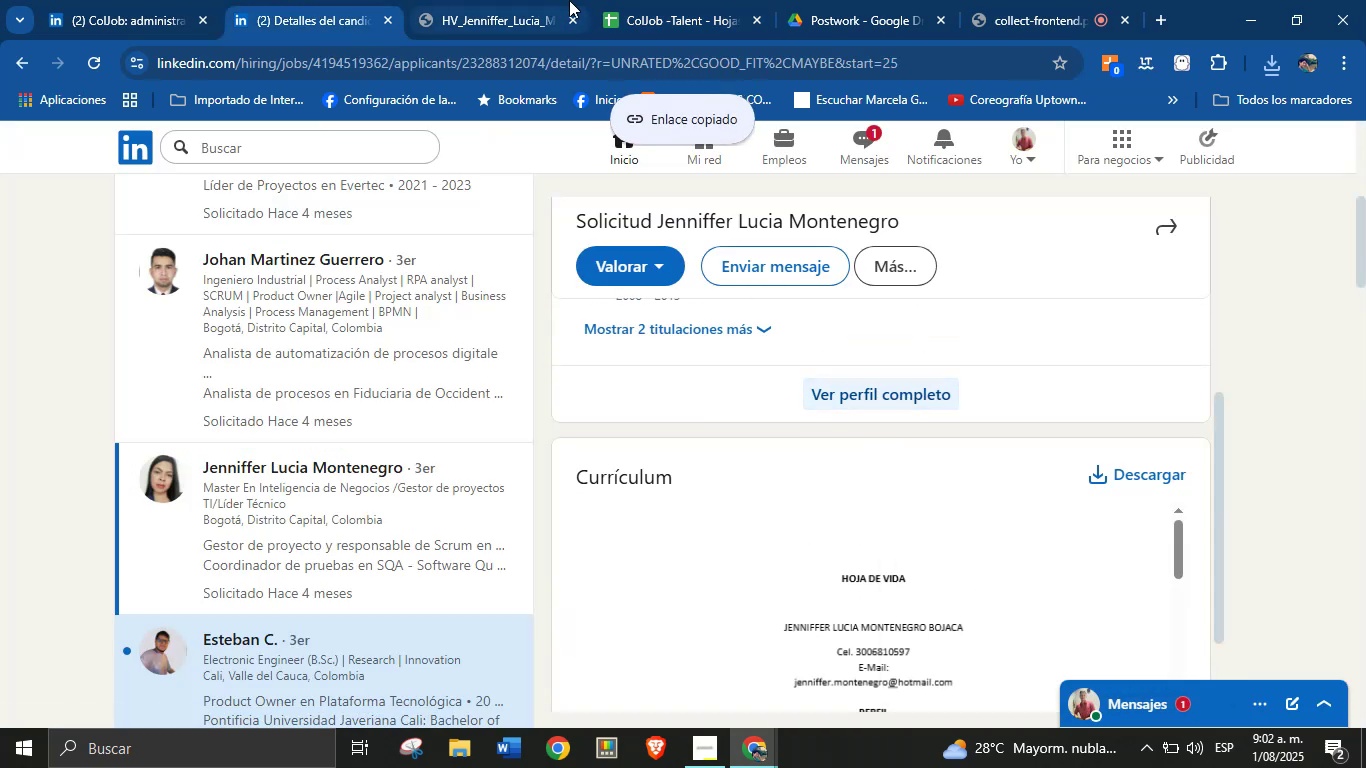 
left_click([647, 0])
 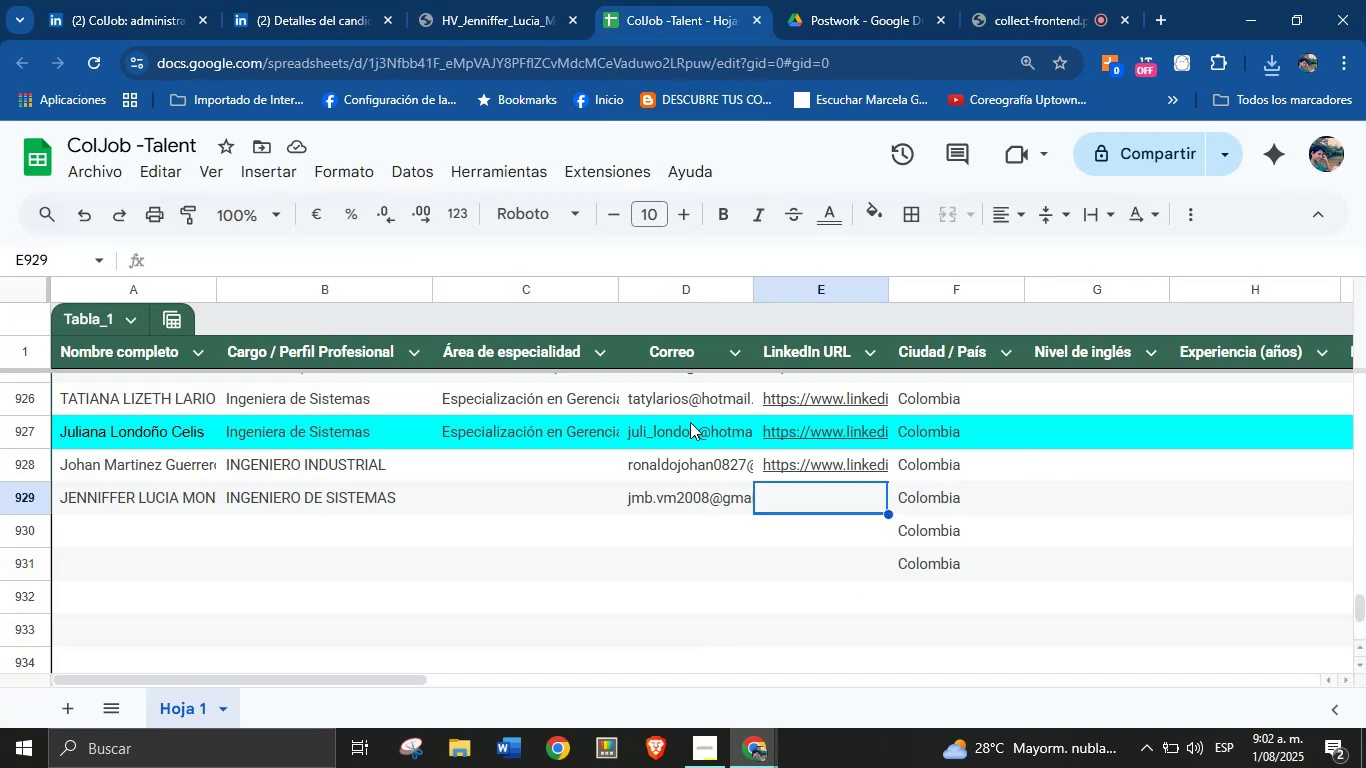 
key(Control+V)
 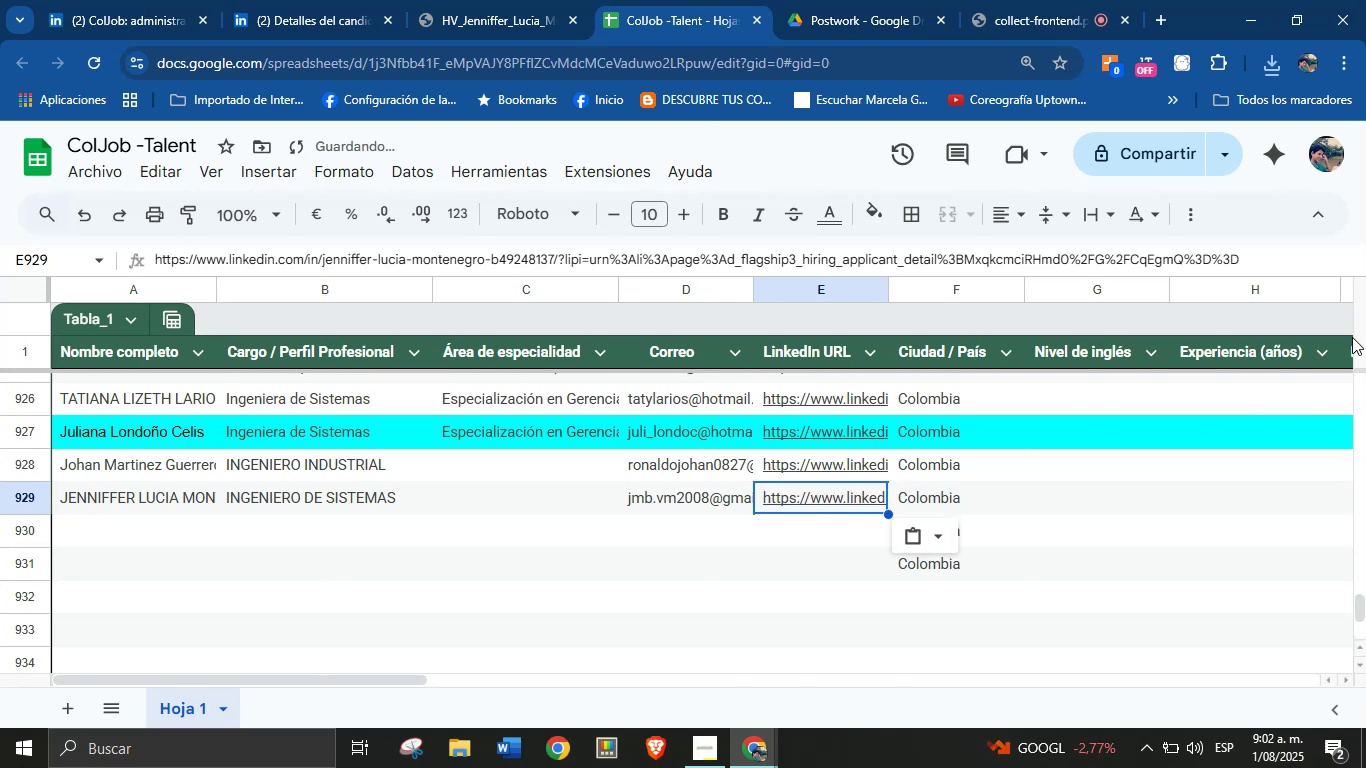 
left_click_drag(start_coordinate=[1295, 267], to_coordinate=[569, 264])
 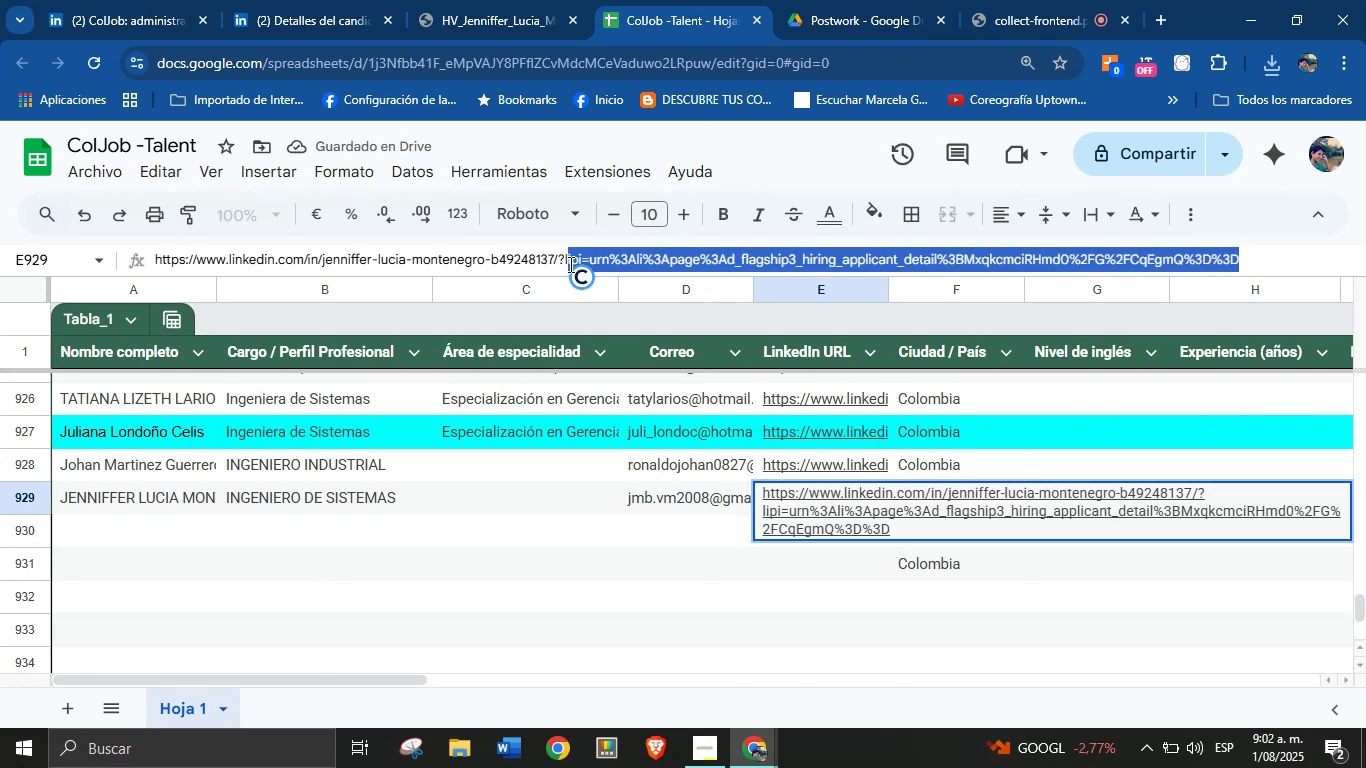 
key(Backspace)
 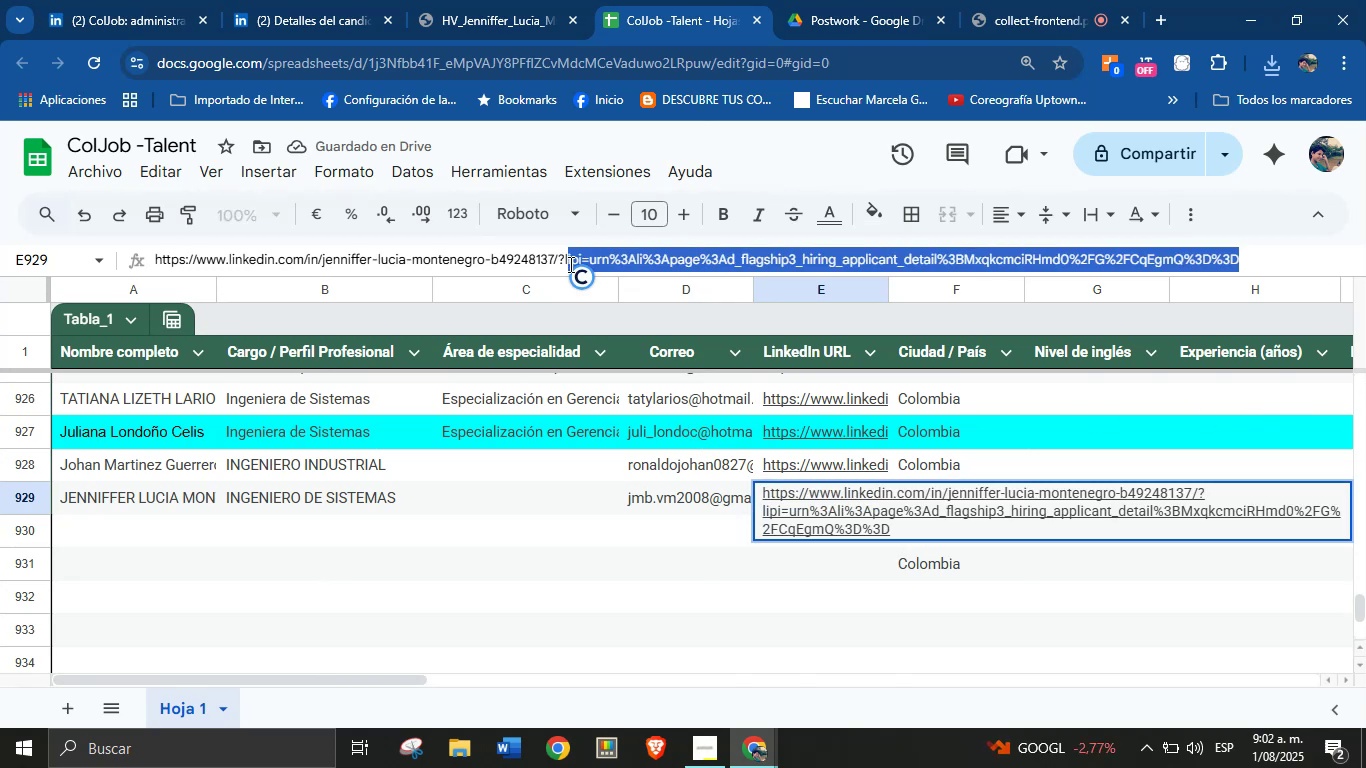 
key(Backspace)
 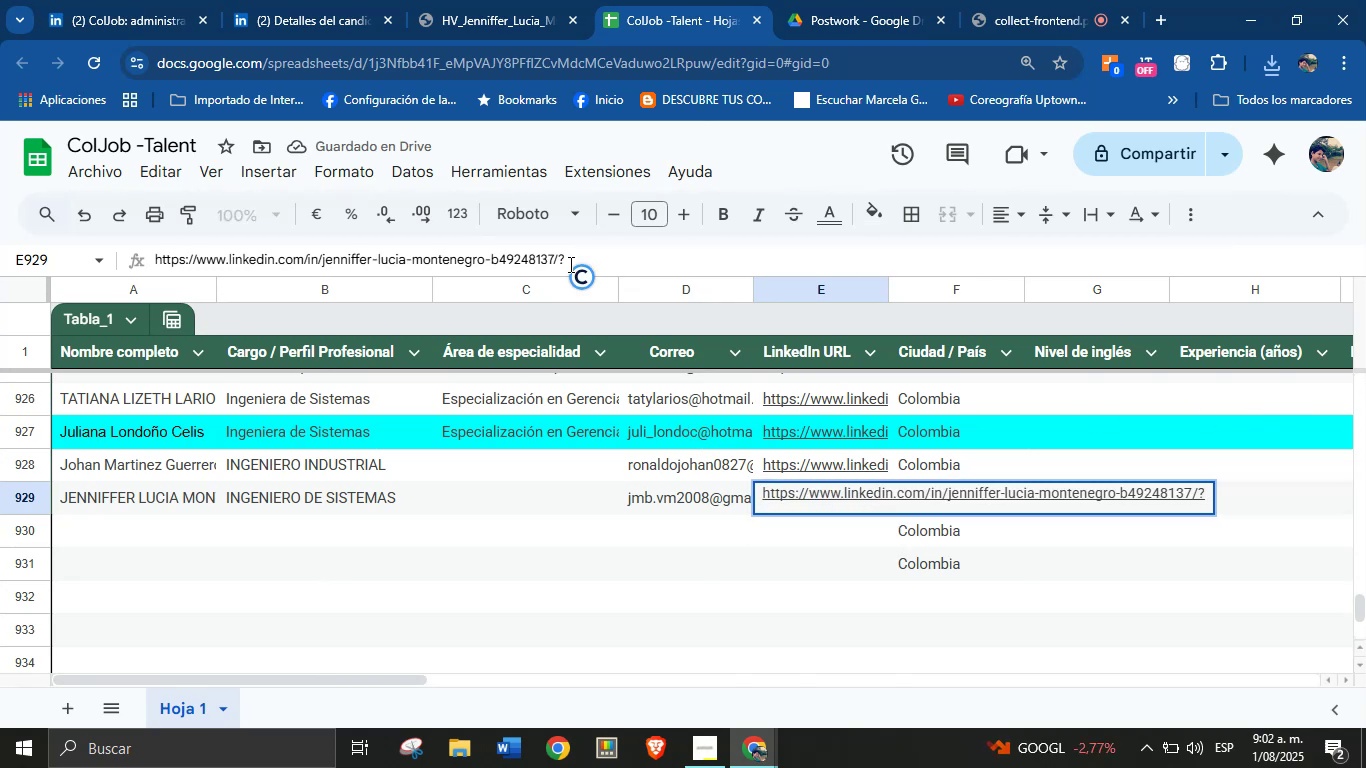 
key(Backspace)
 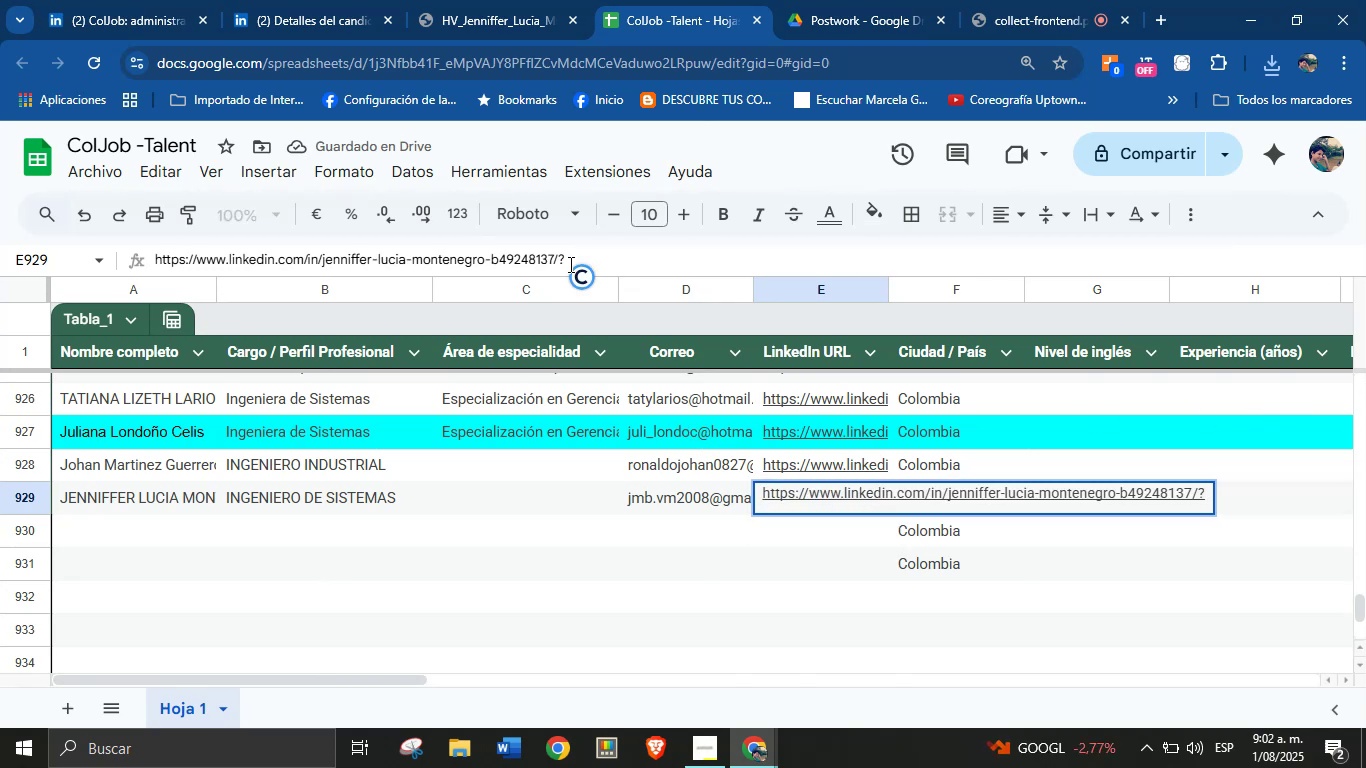 
key(Enter)
 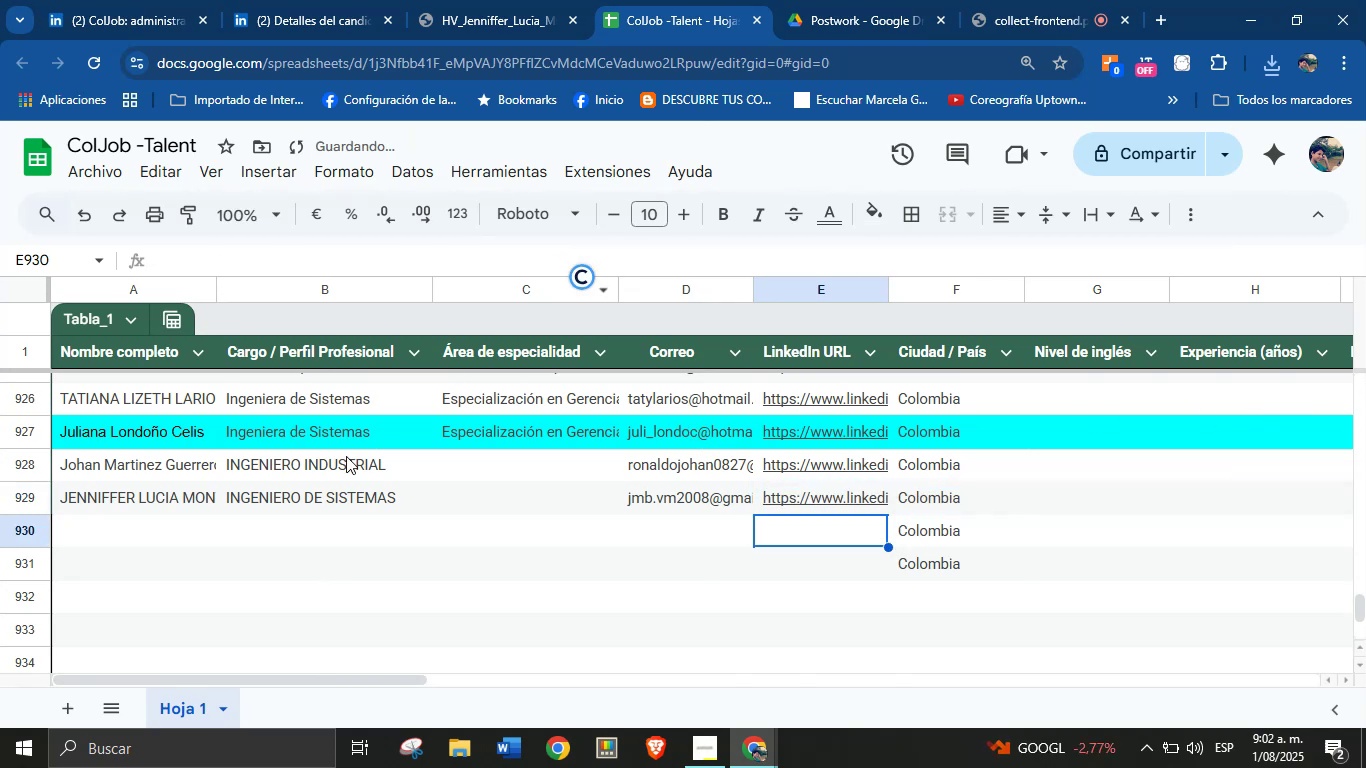 
left_click([202, 546])
 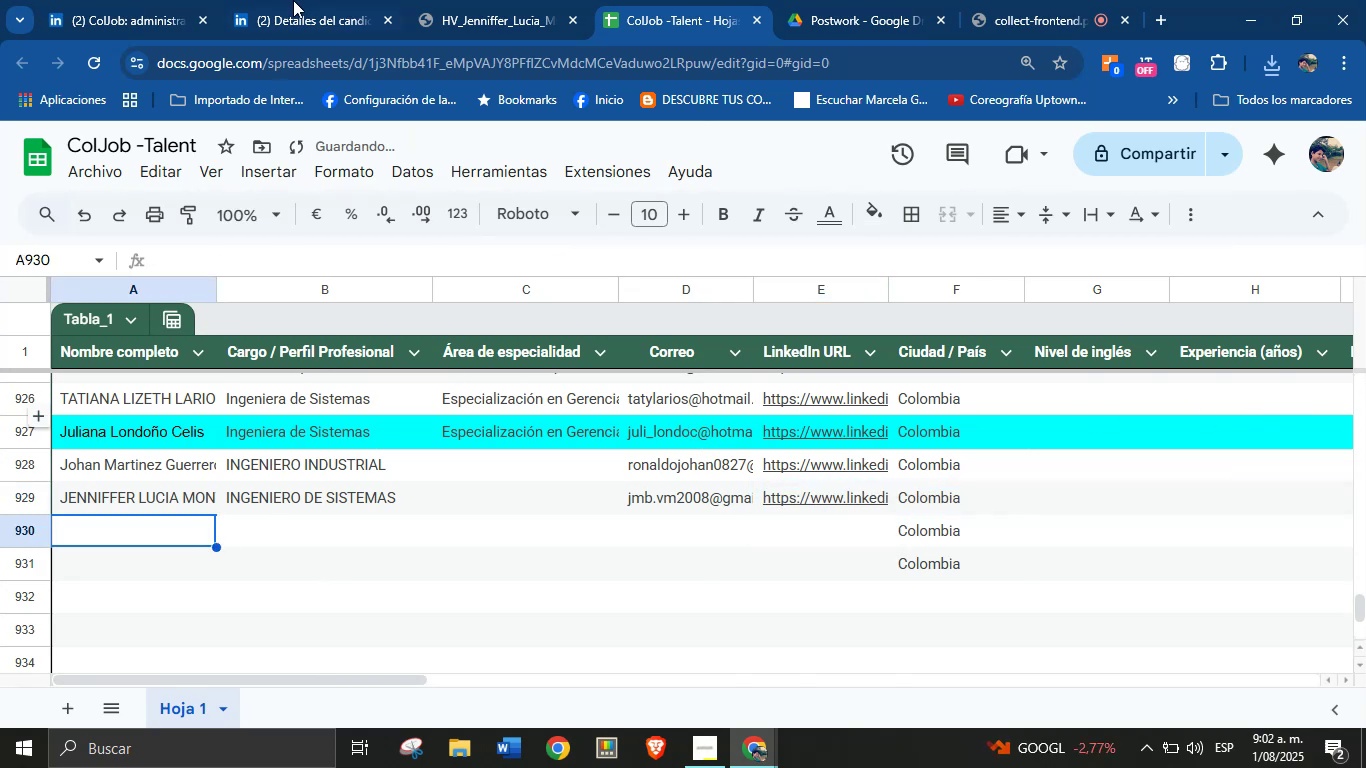 
left_click([293, 0])
 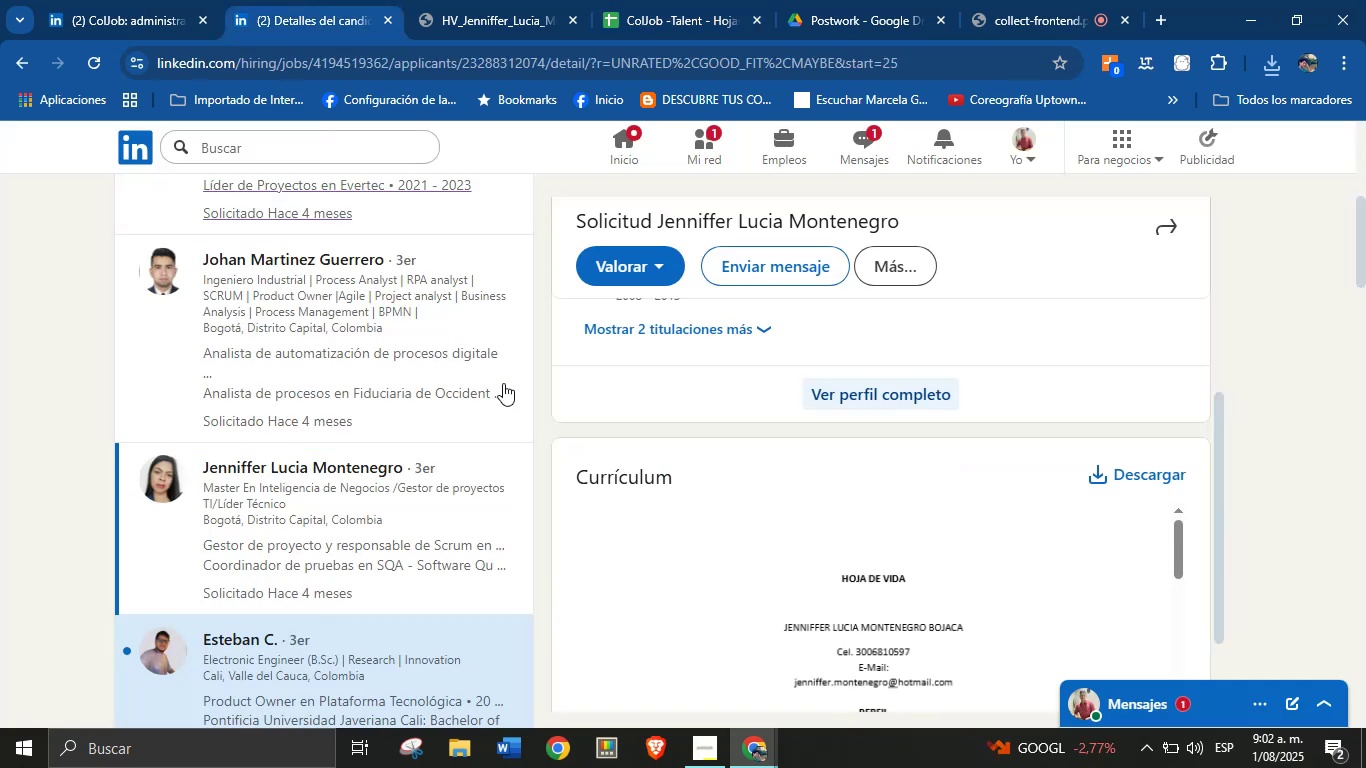 
scroll: coordinate [400, 413], scroll_direction: down, amount: 2.0
 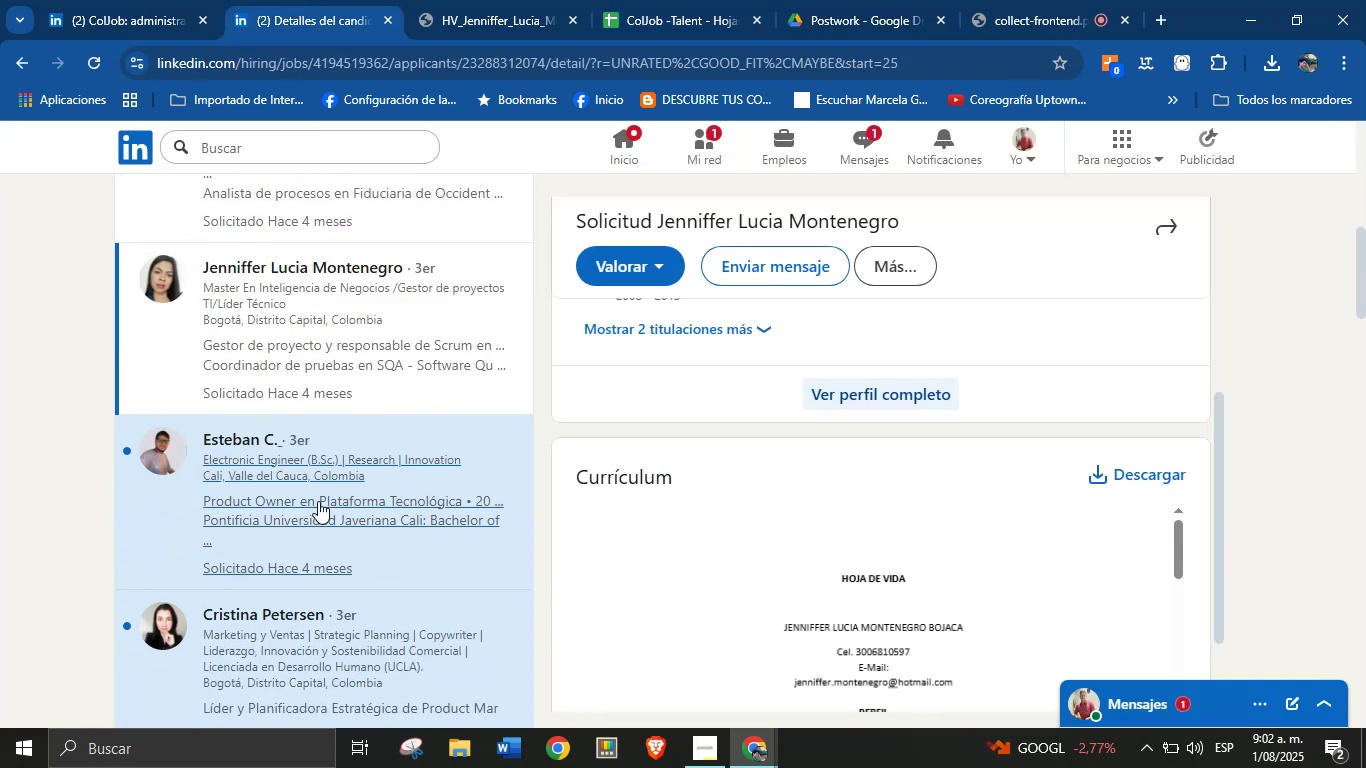 
left_click([318, 501])
 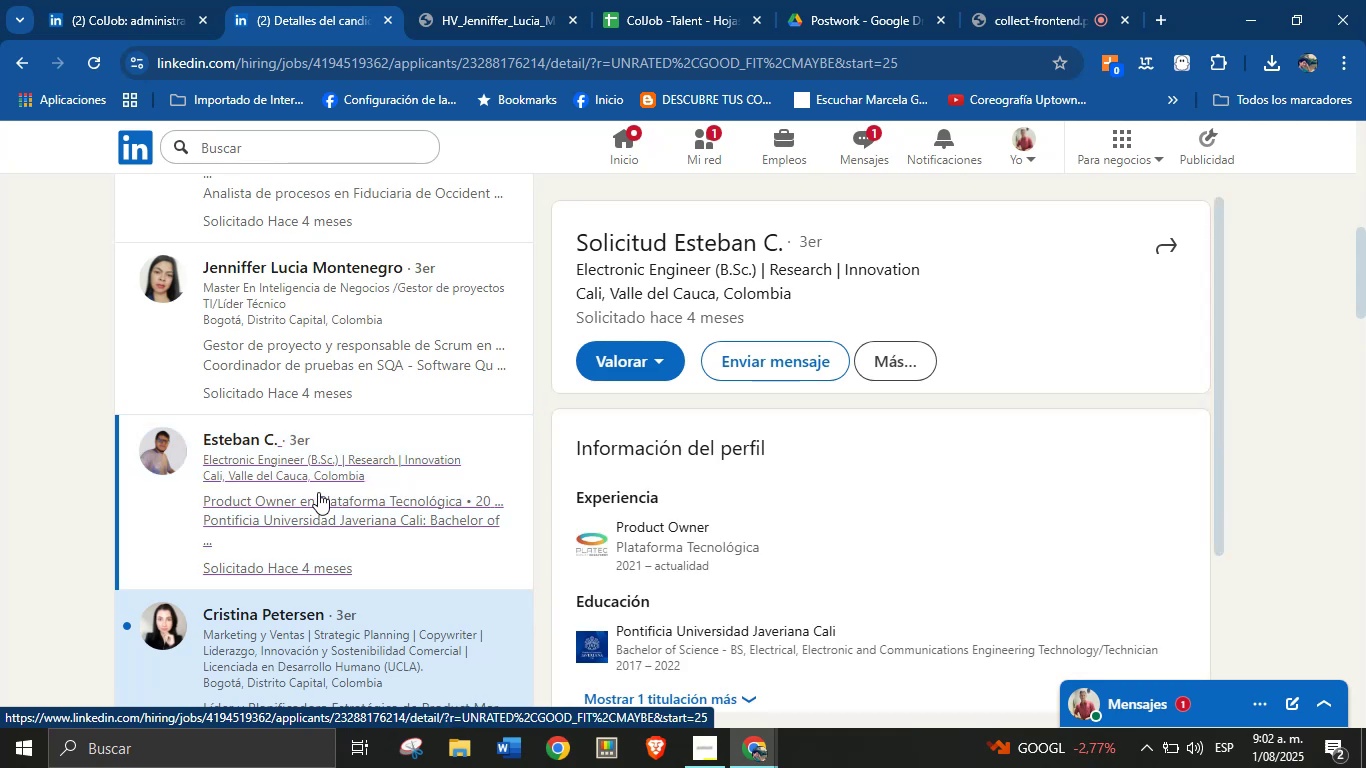 
scroll: coordinate [777, 453], scroll_direction: down, amount: 1.0
 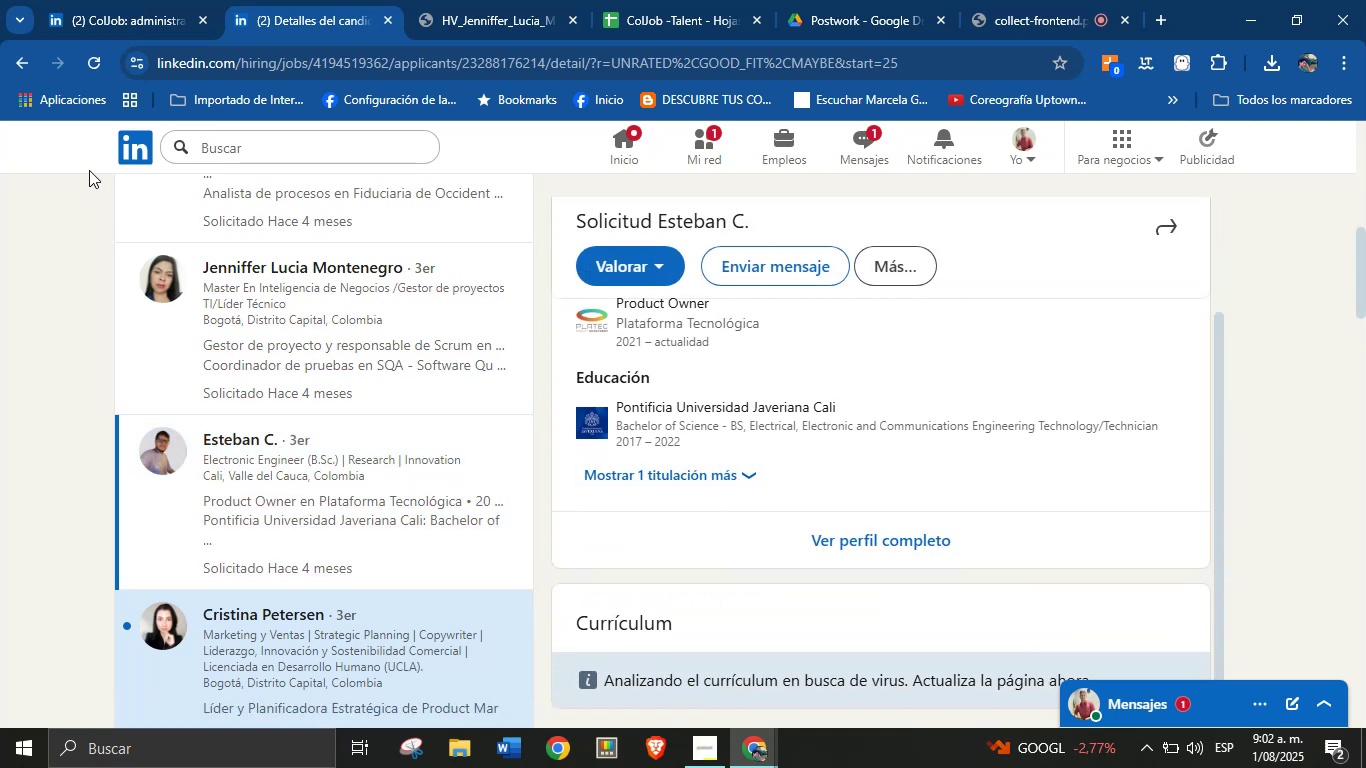 
left_click([95, 70])
 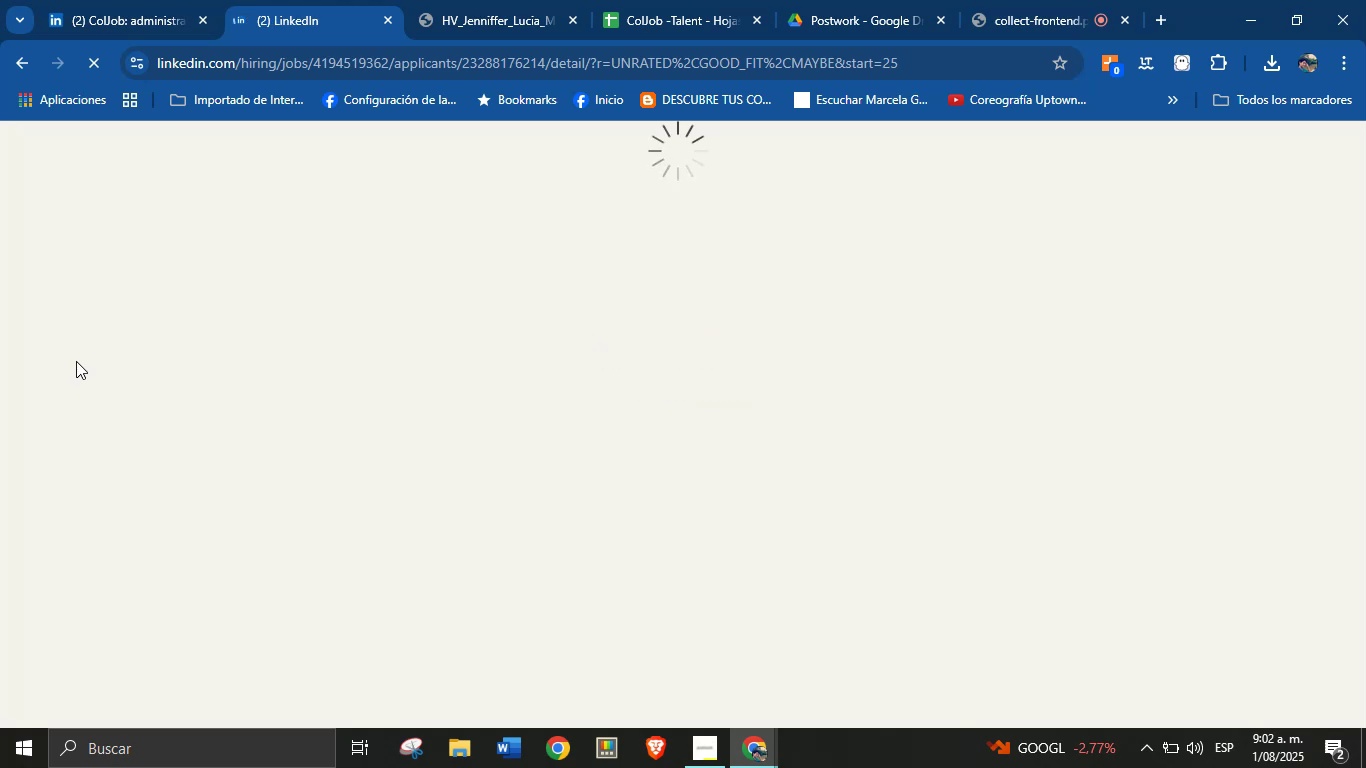 
wait(13.31)
 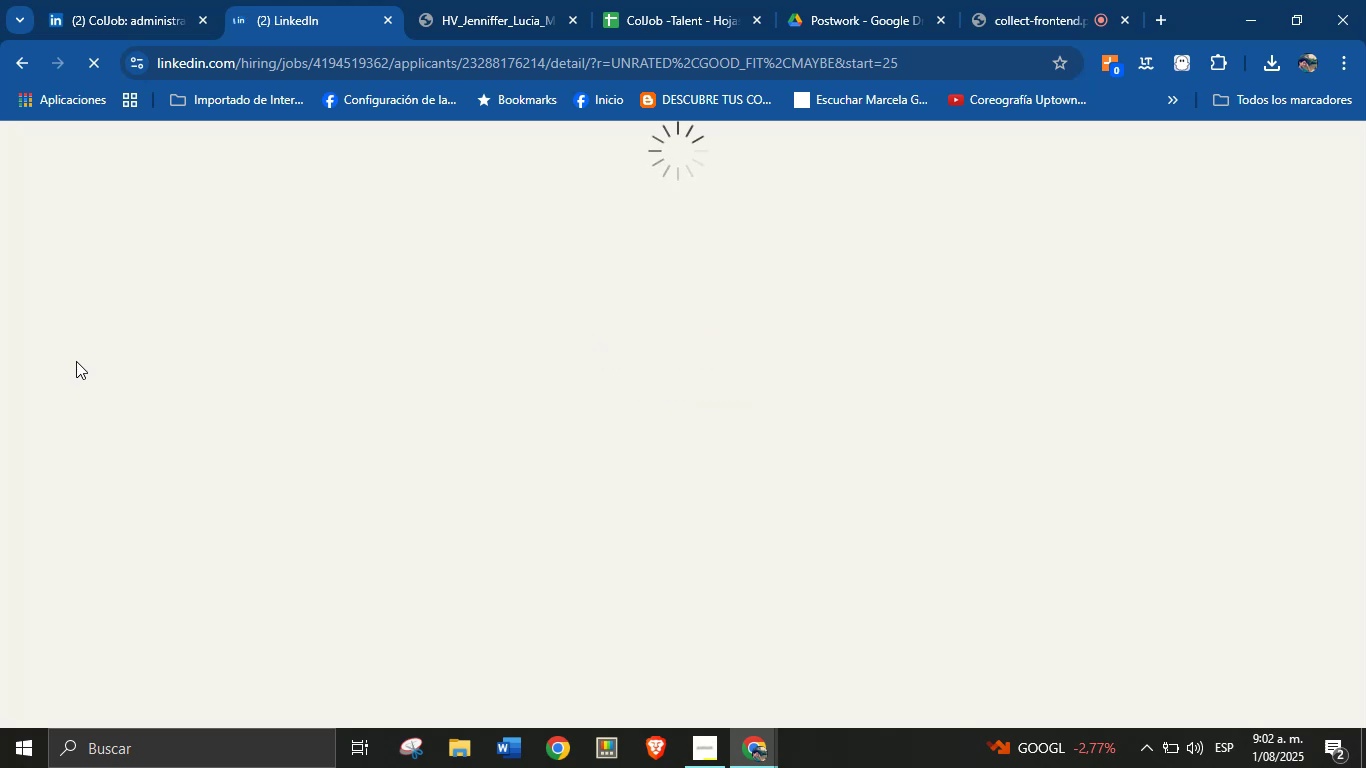 
scroll: coordinate [843, 474], scroll_direction: down, amount: 4.0
 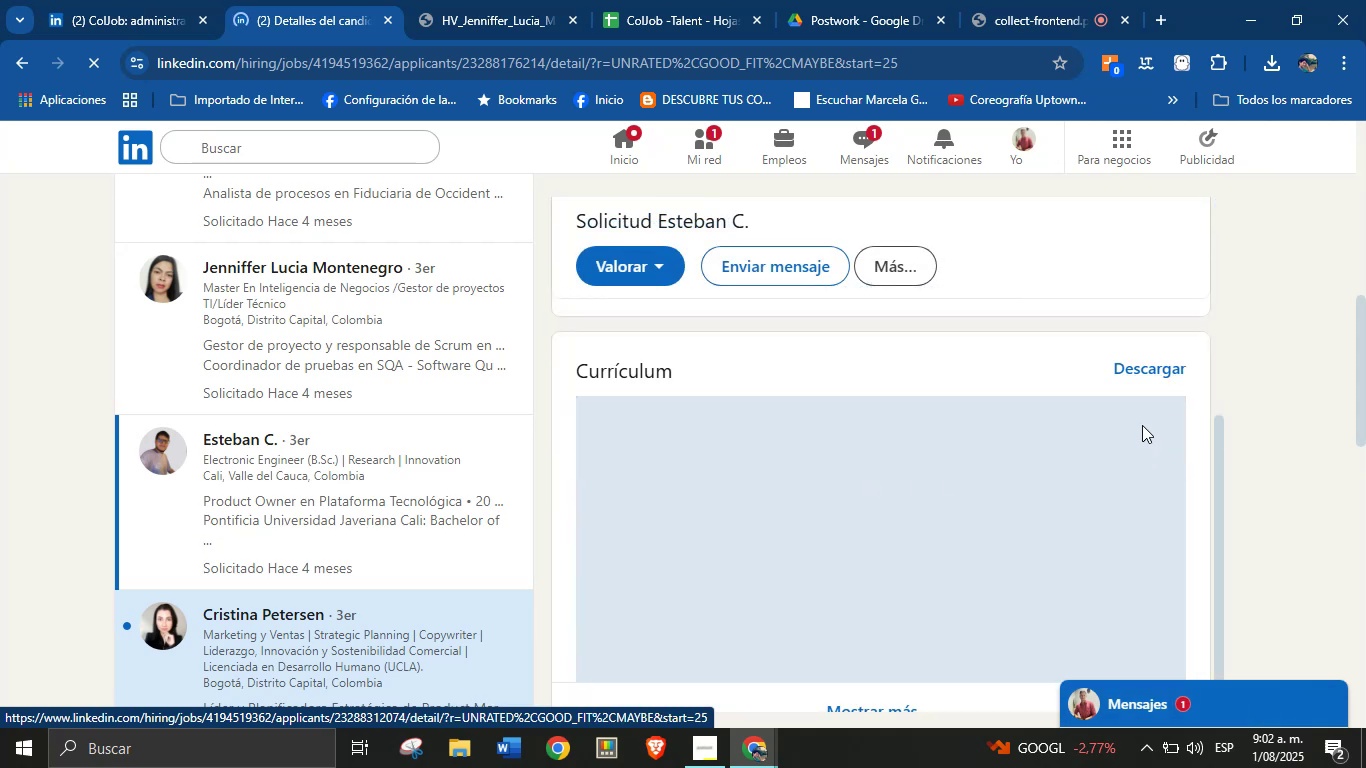 
left_click([1152, 369])
 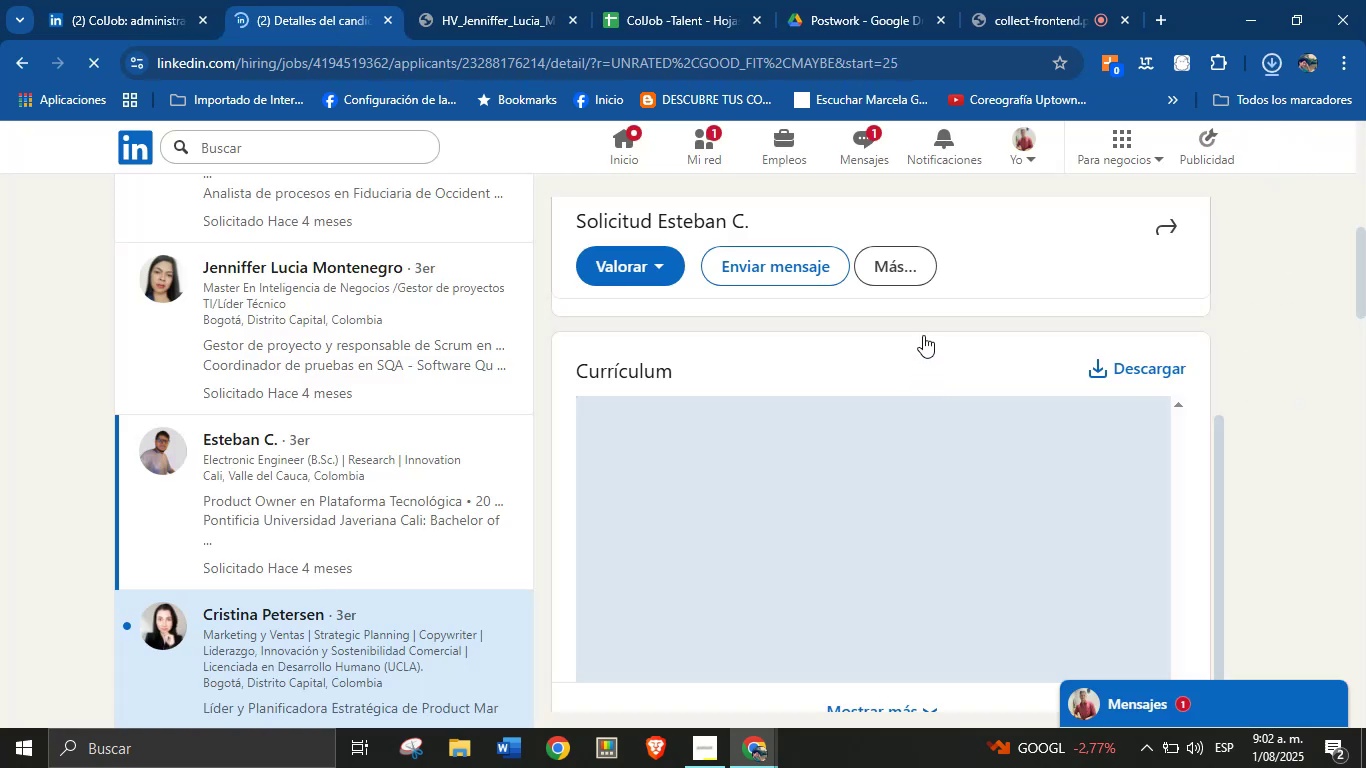 
wait(5.45)
 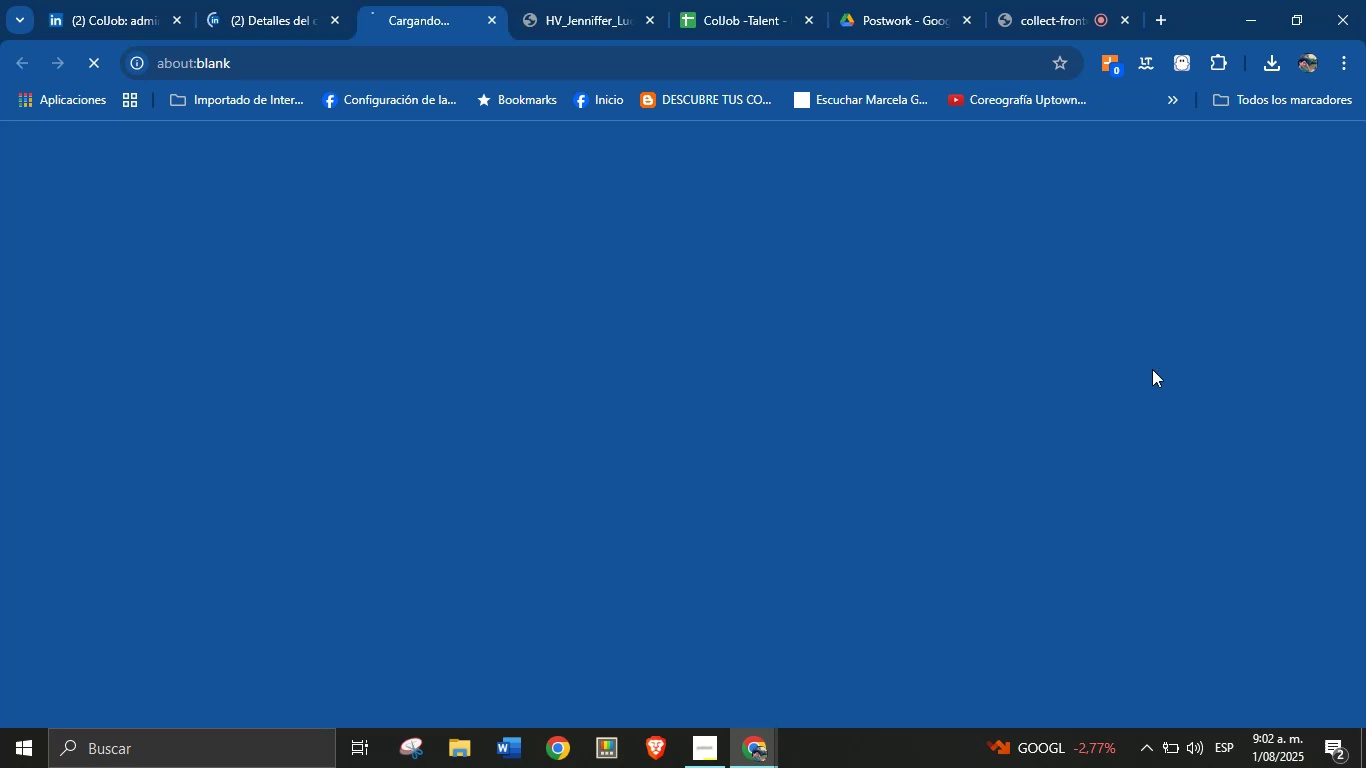 
left_click([1111, 133])
 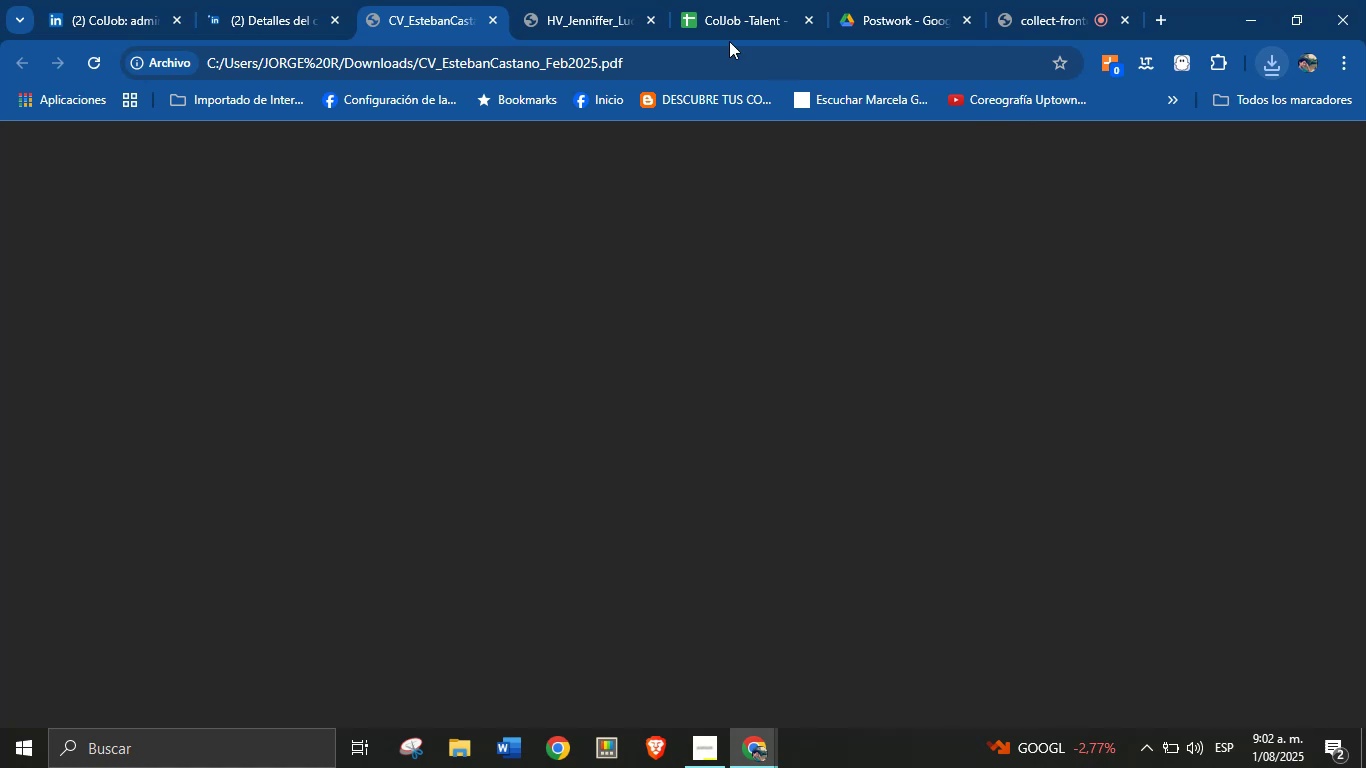 
left_click([589, 0])
 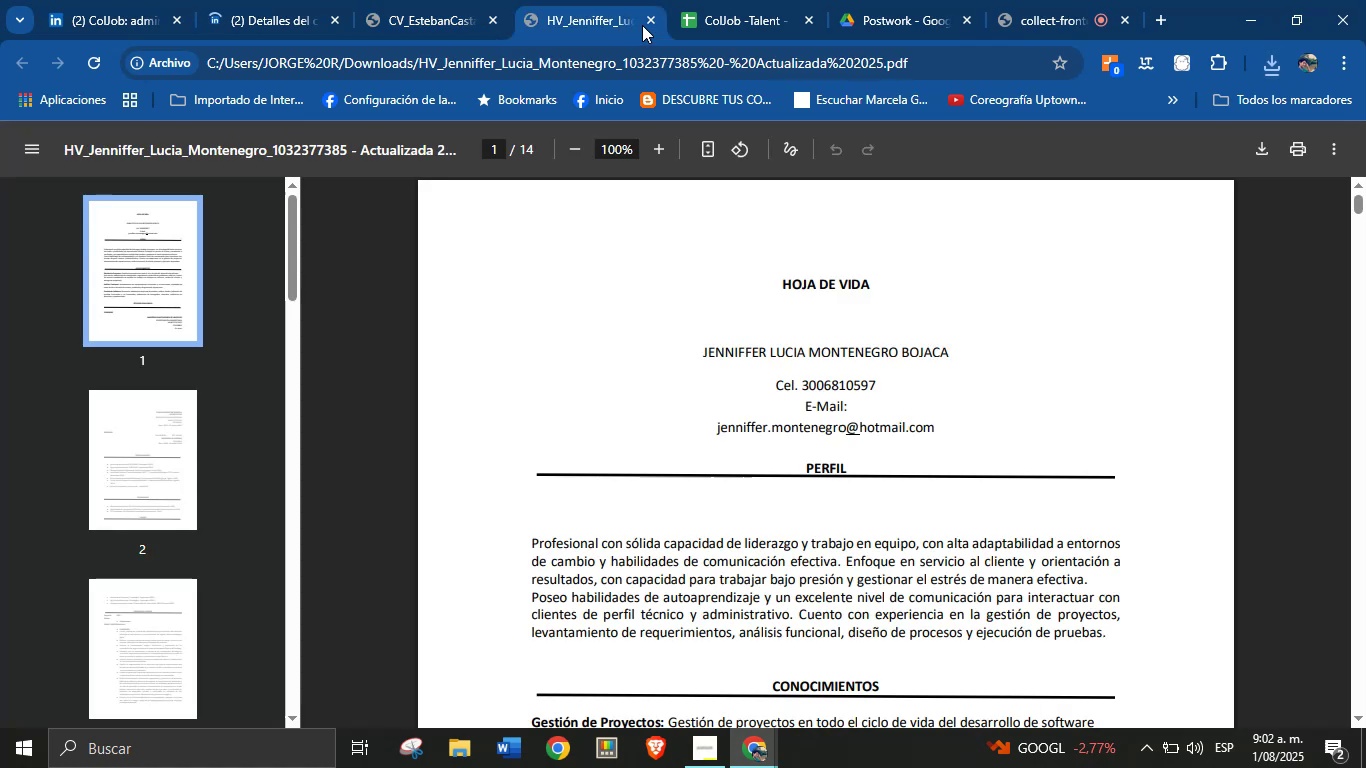 
left_click([649, 20])
 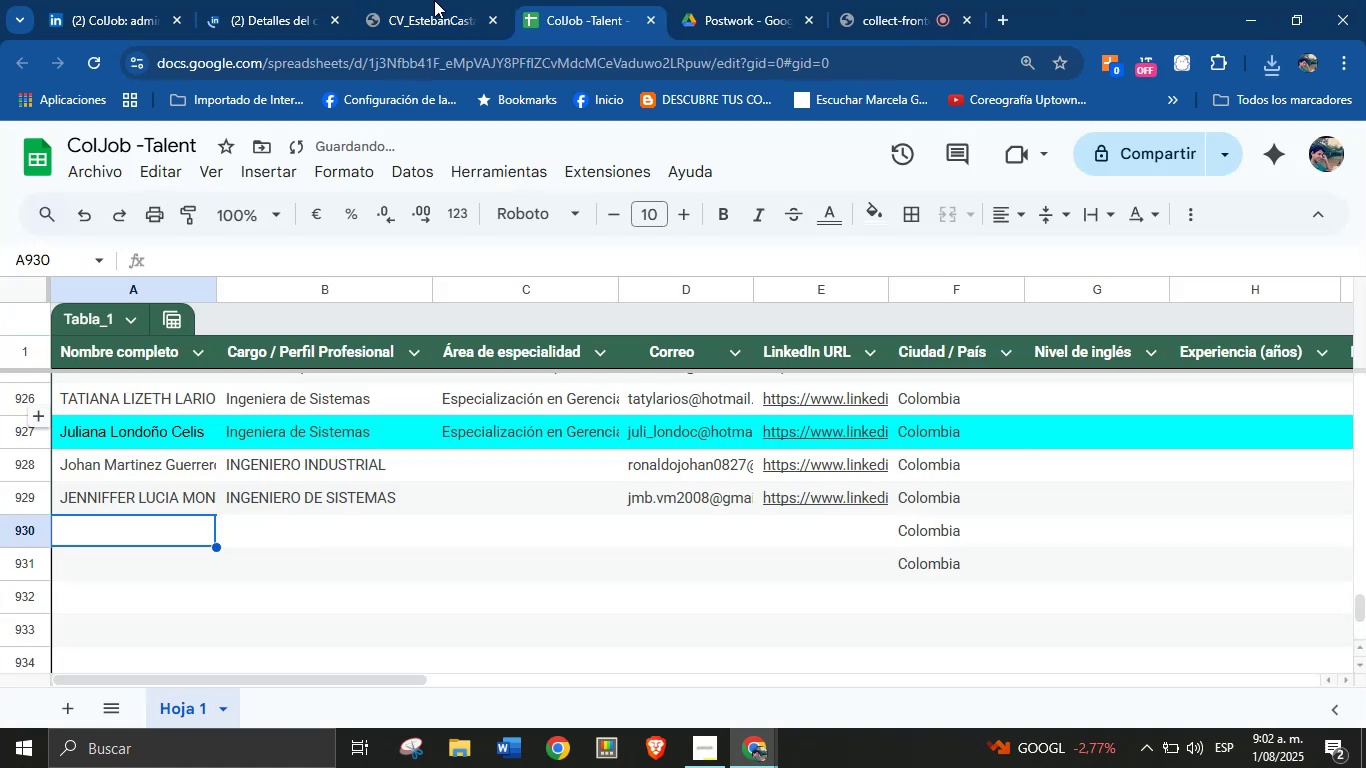 
left_click([433, 0])
 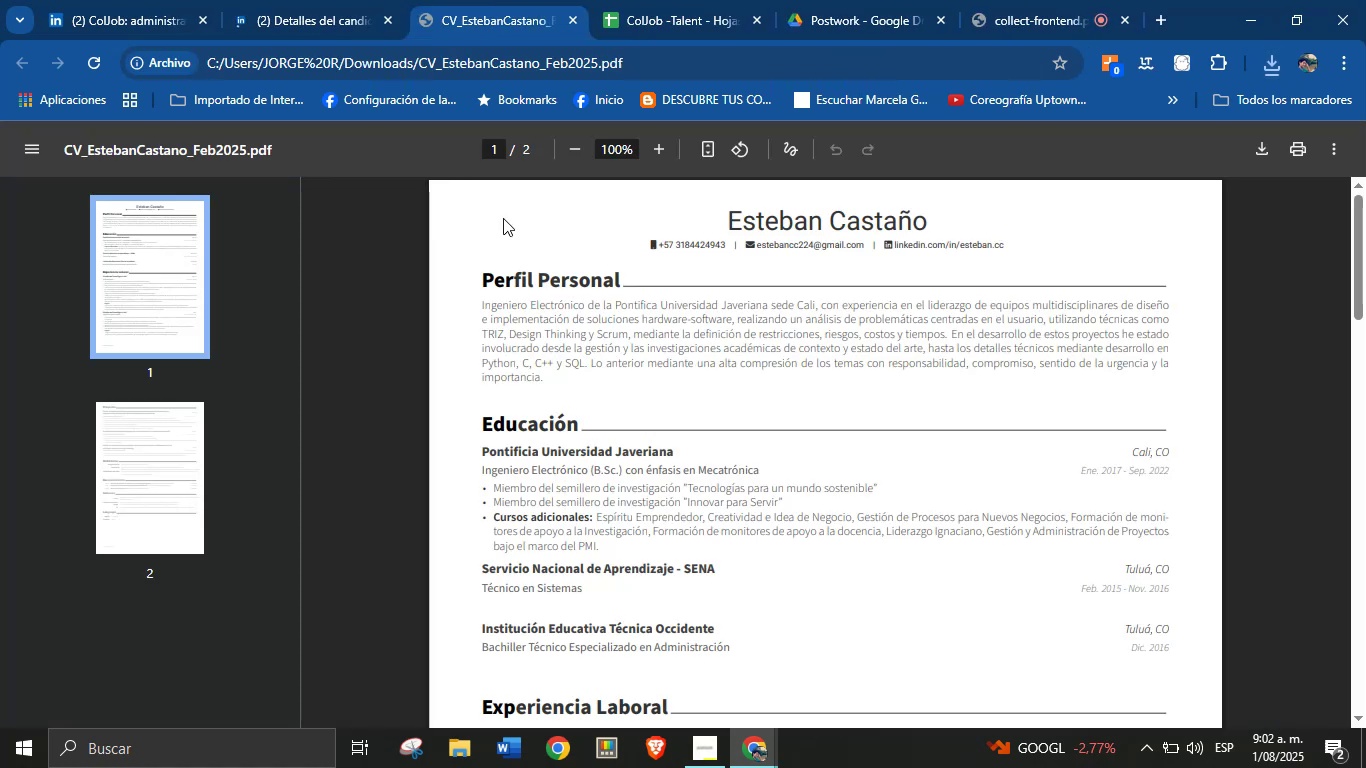 
left_click_drag(start_coordinate=[930, 217], to_coordinate=[735, 230])
 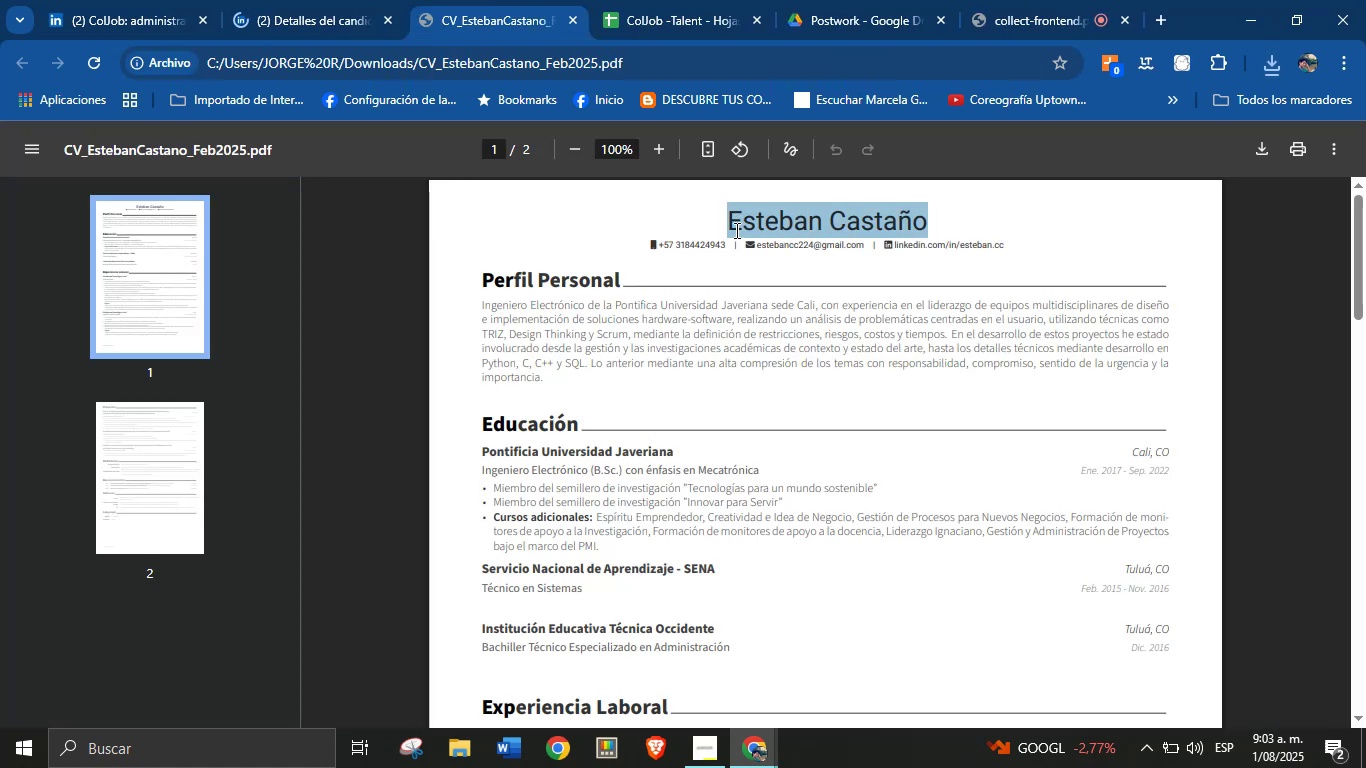 
key(Control+C)
 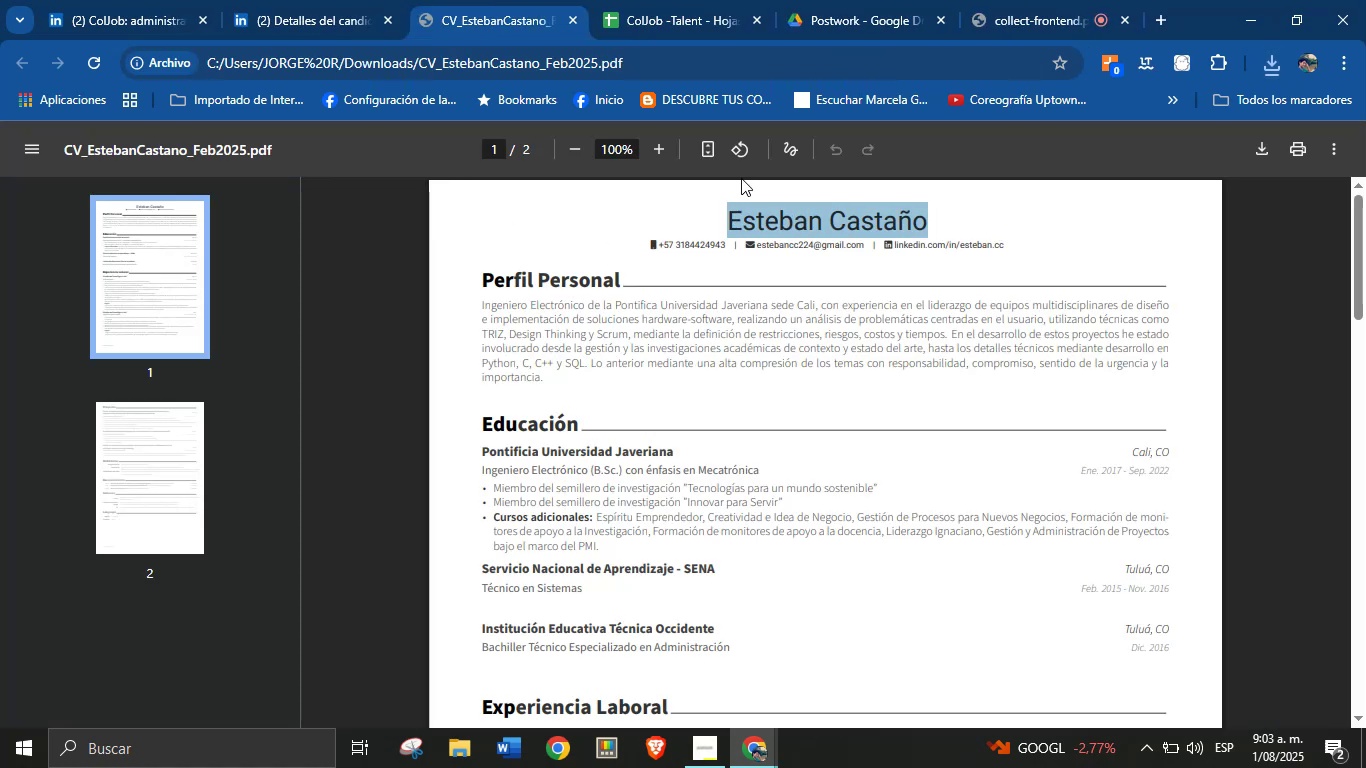 
left_click([694, 0])
 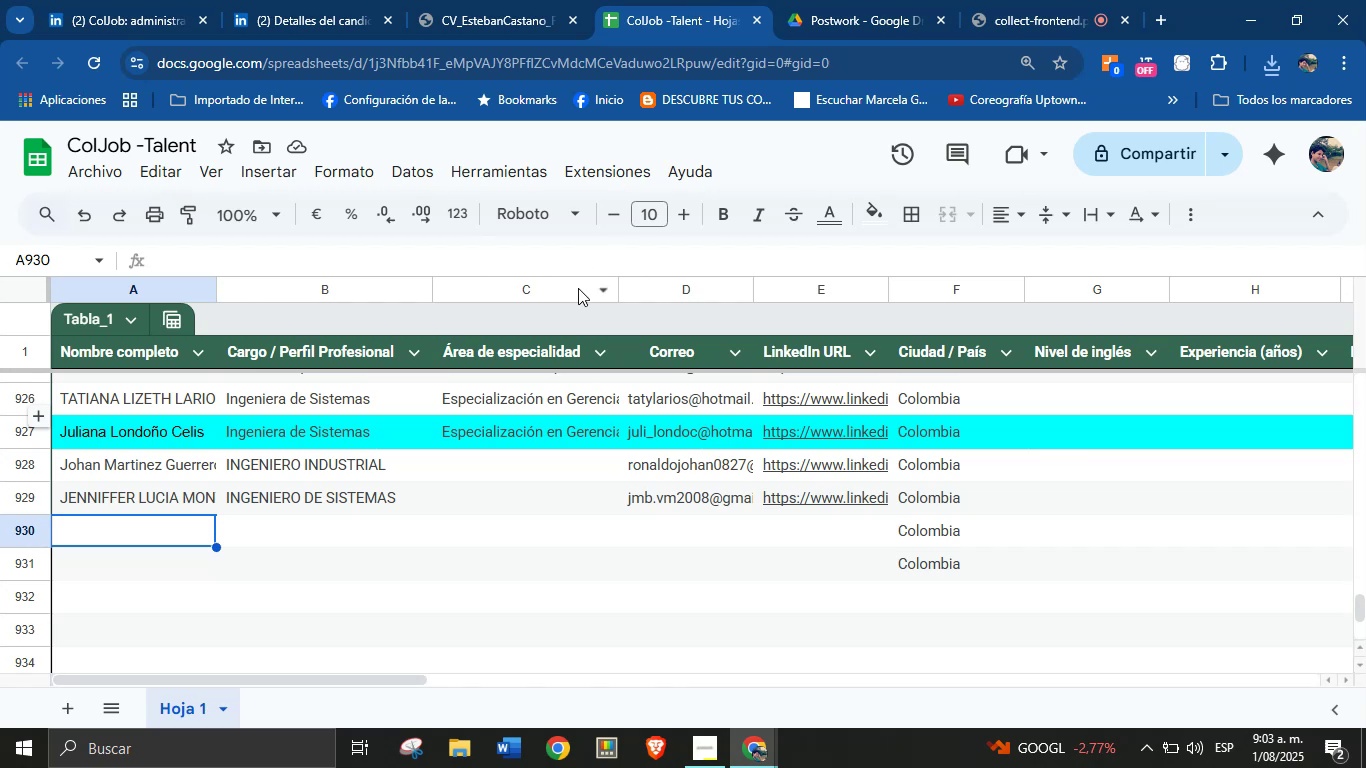 
key(Control+V)
 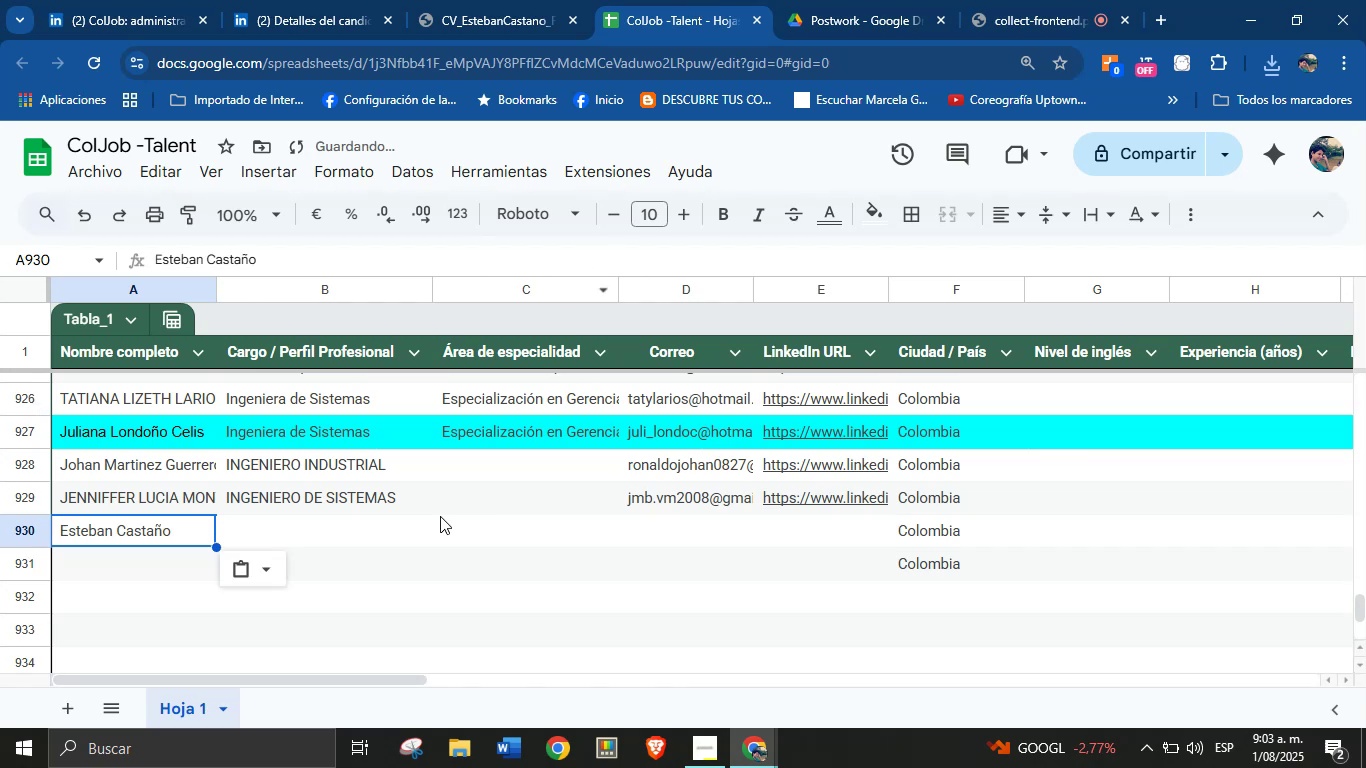 
left_click([353, 536])
 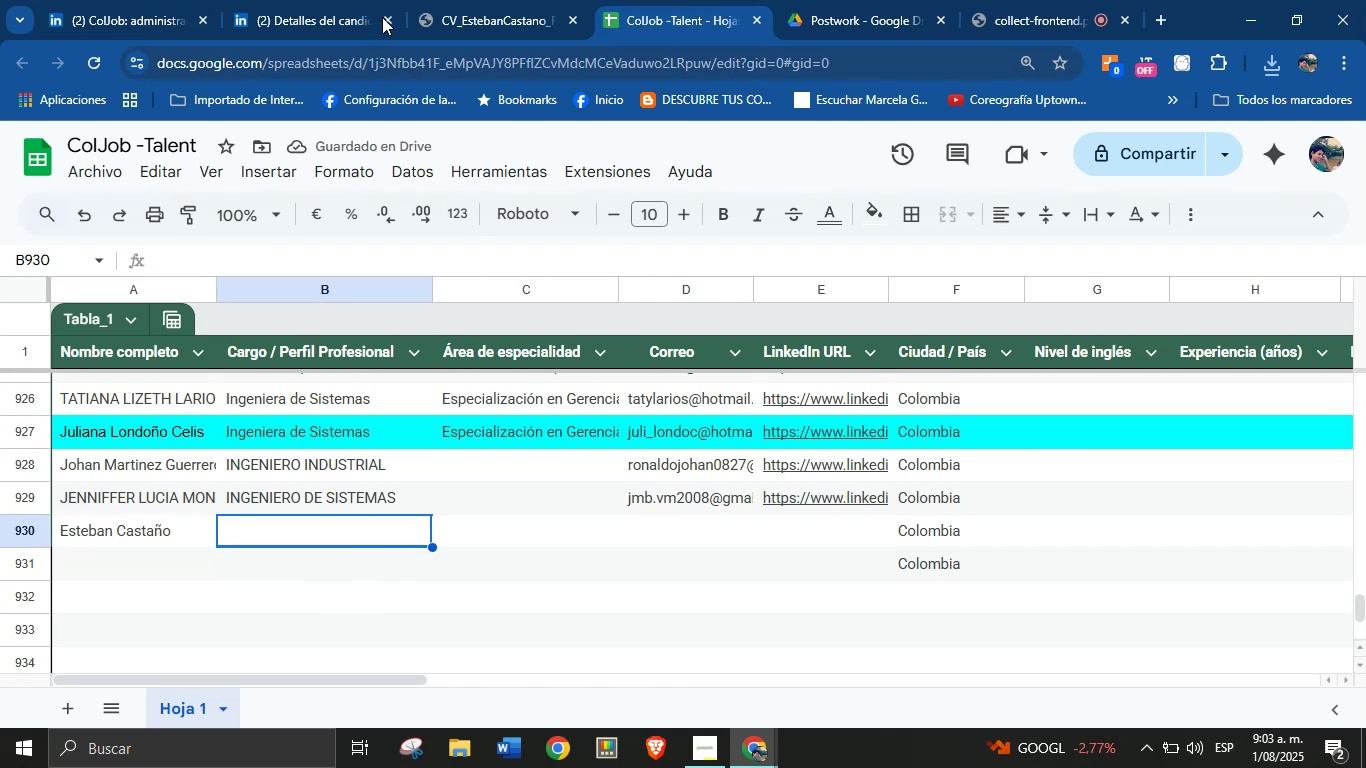 
left_click([473, 0])
 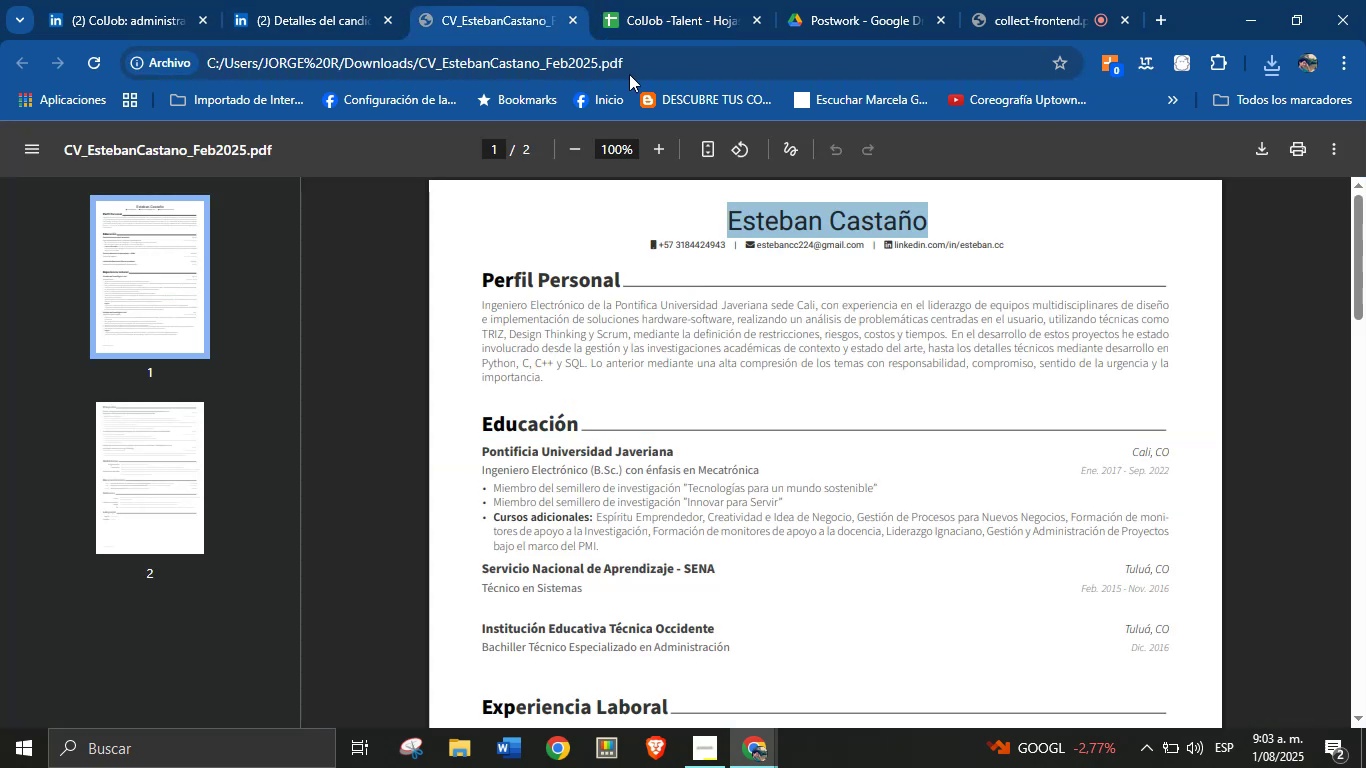 
left_click([689, 0])
 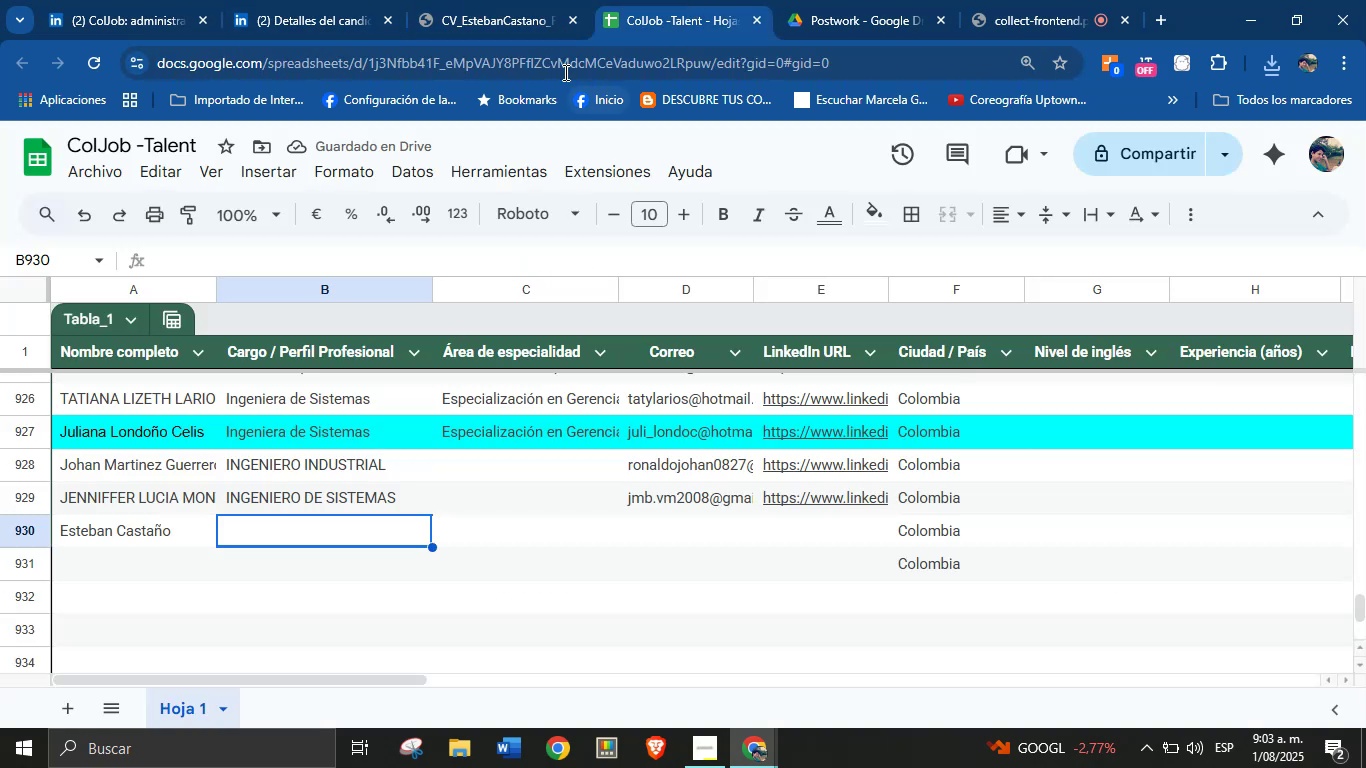 
left_click([453, 0])
 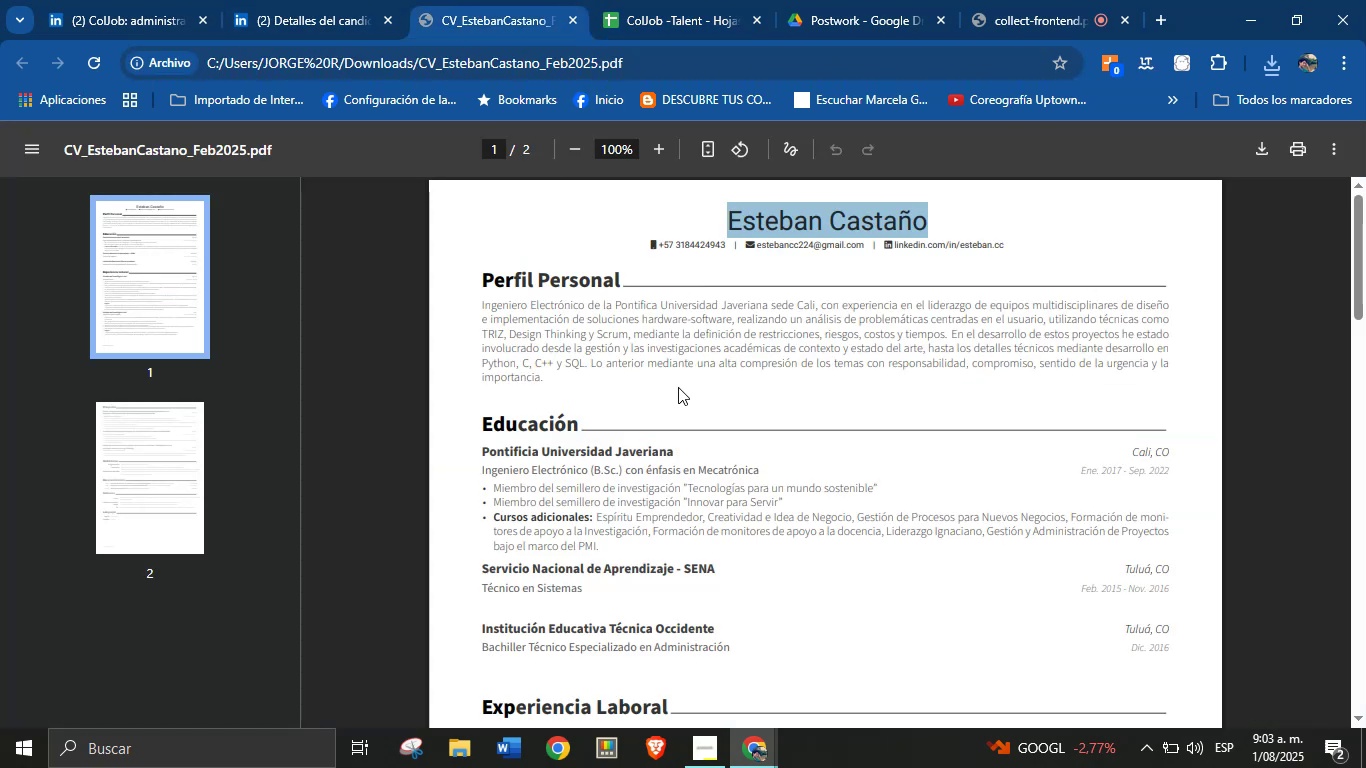 
left_click([739, 346])
 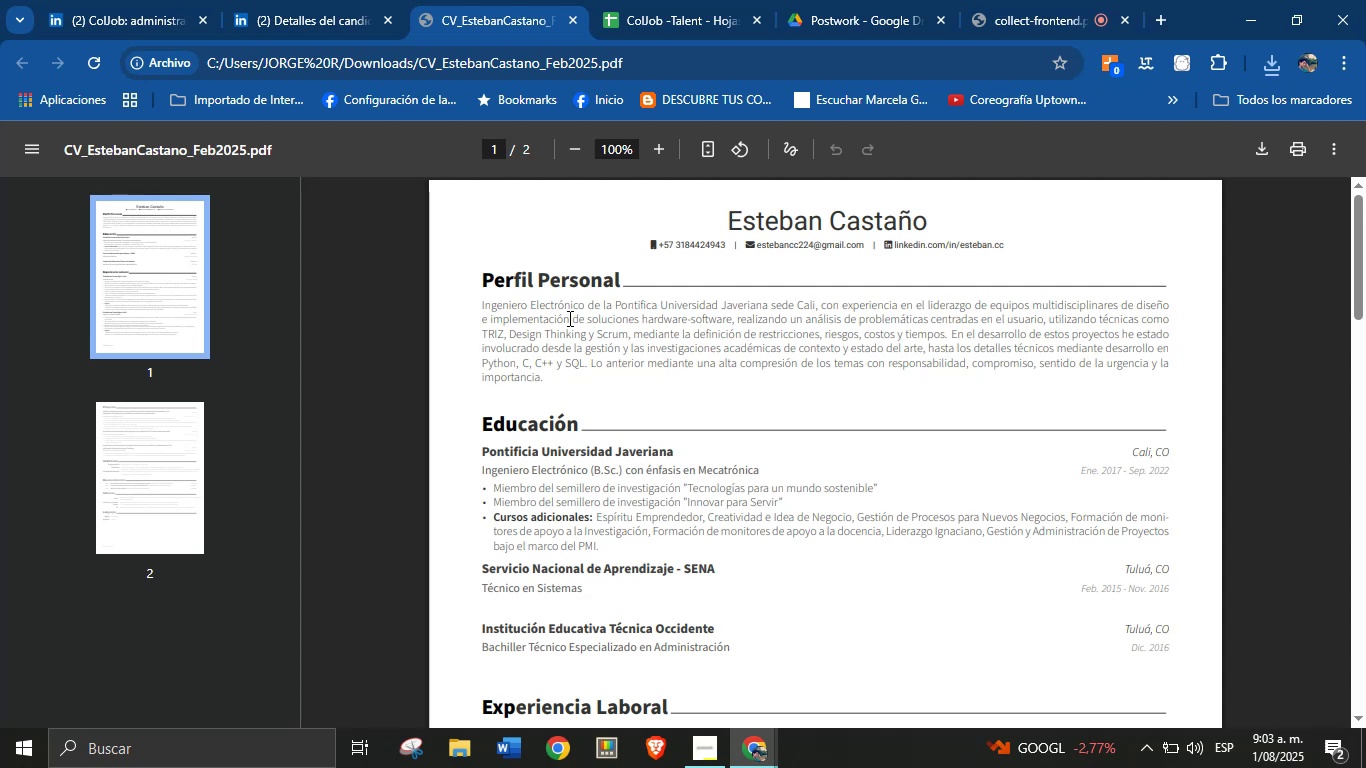 
left_click_drag(start_coordinate=[480, 306], to_coordinate=[585, 304])
 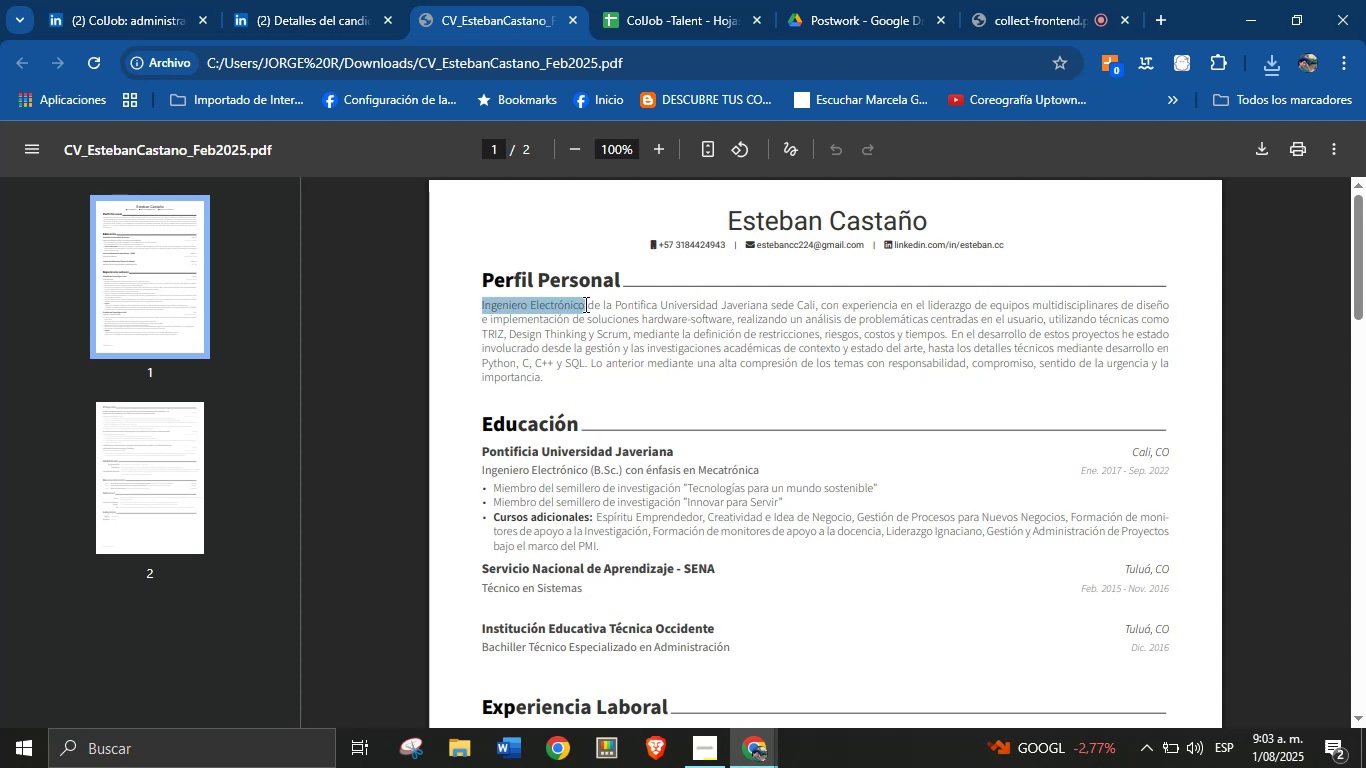 
key(Control+C)
 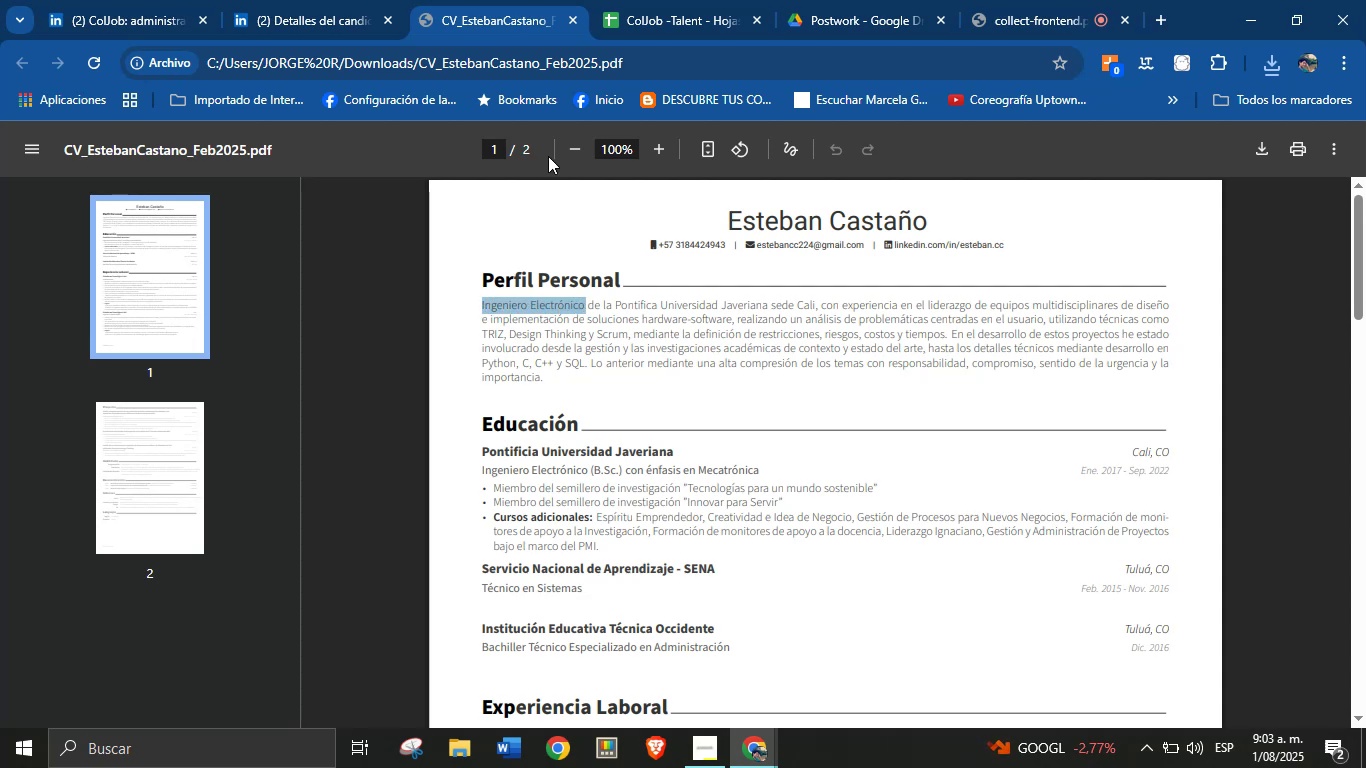 
left_click([665, 0])
 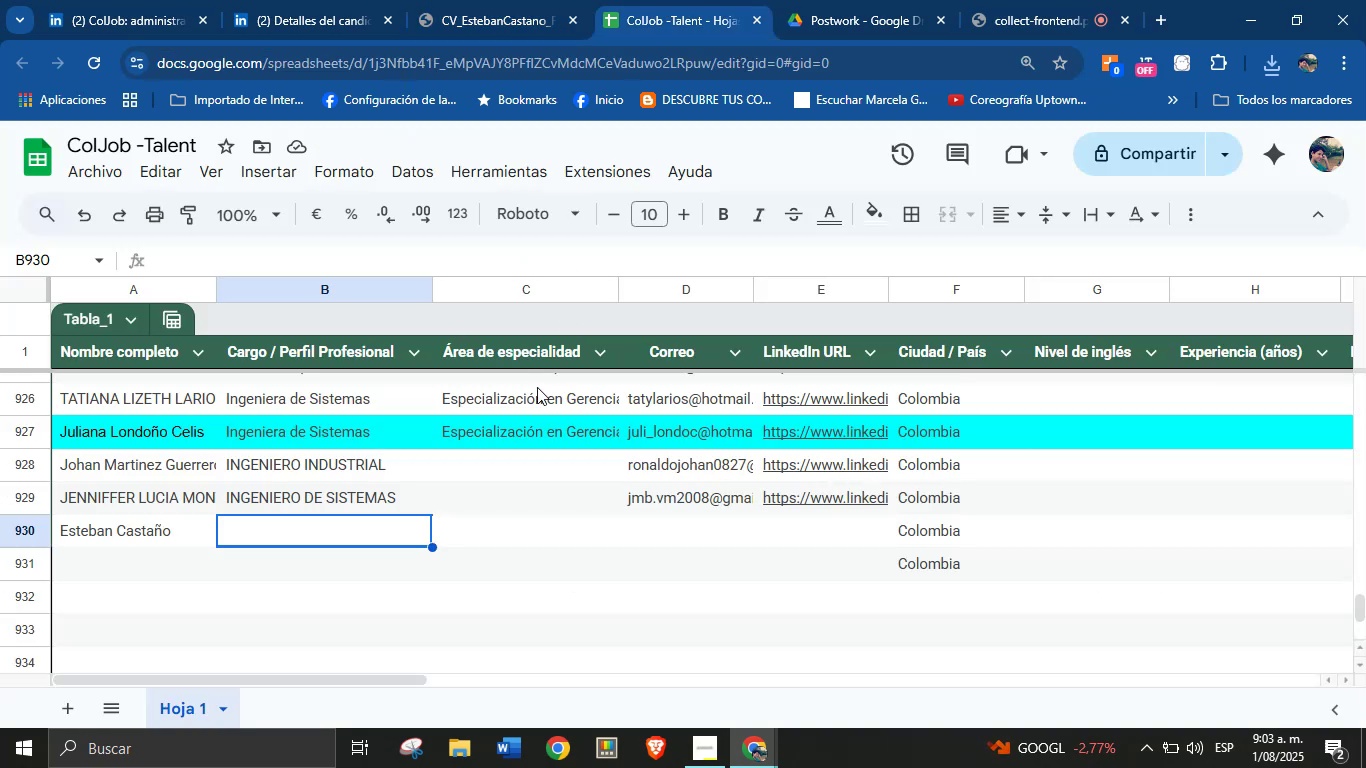 
key(Control+V)
 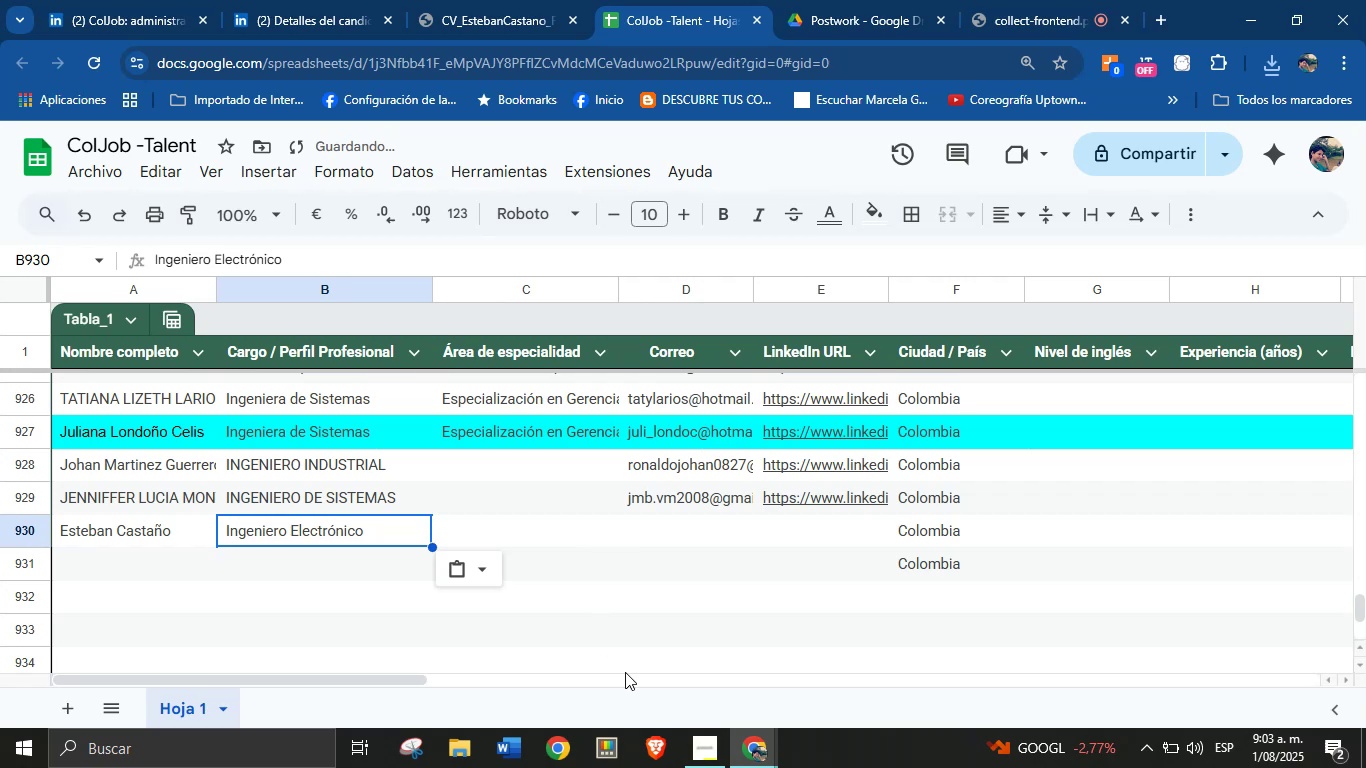 
left_click([676, 530])
 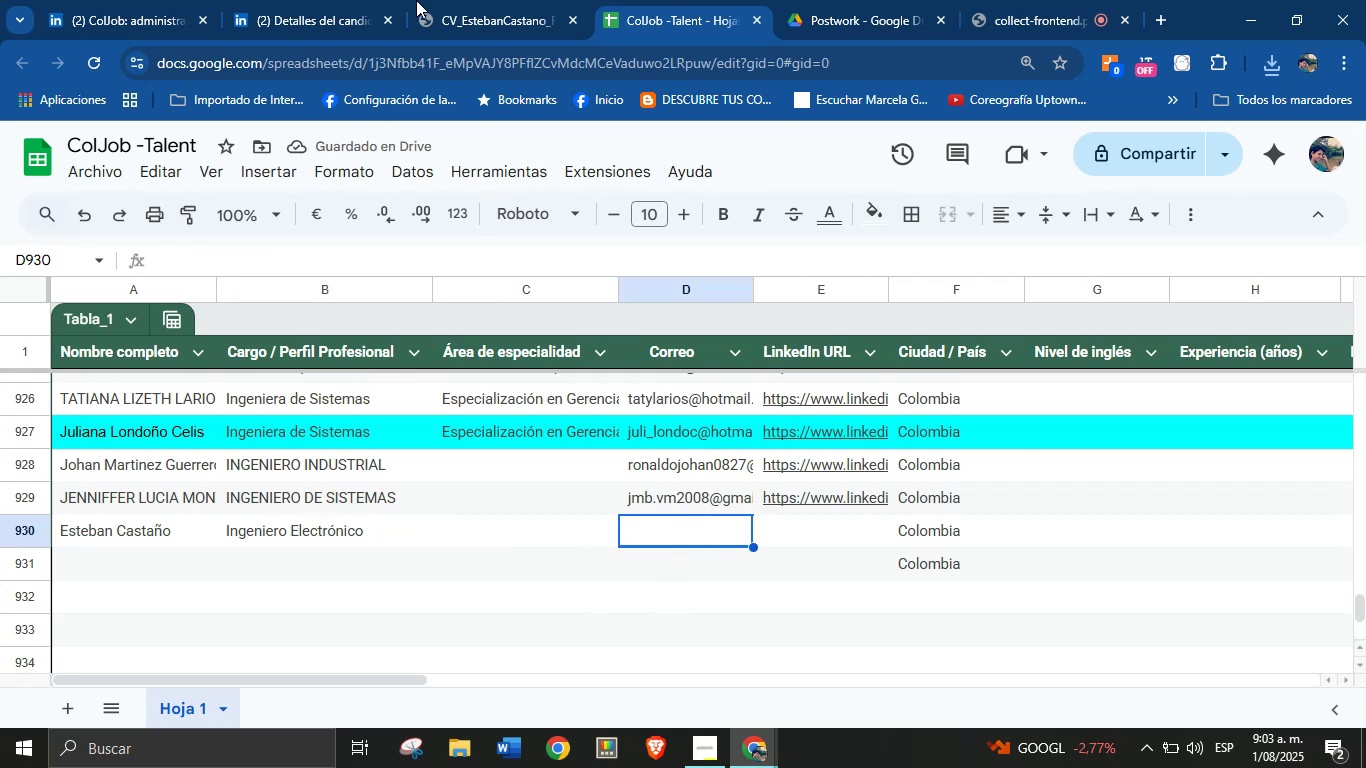 
left_click([503, 0])
 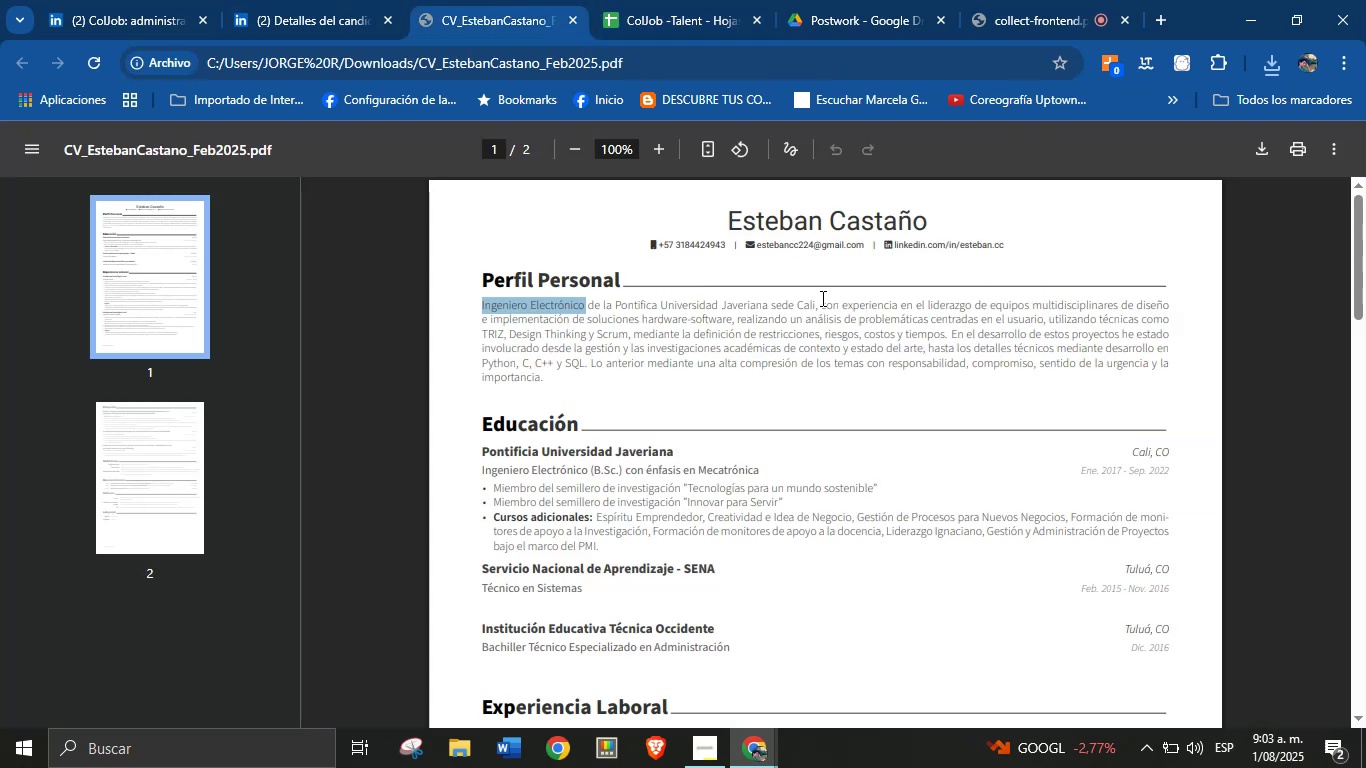 
left_click([826, 310])
 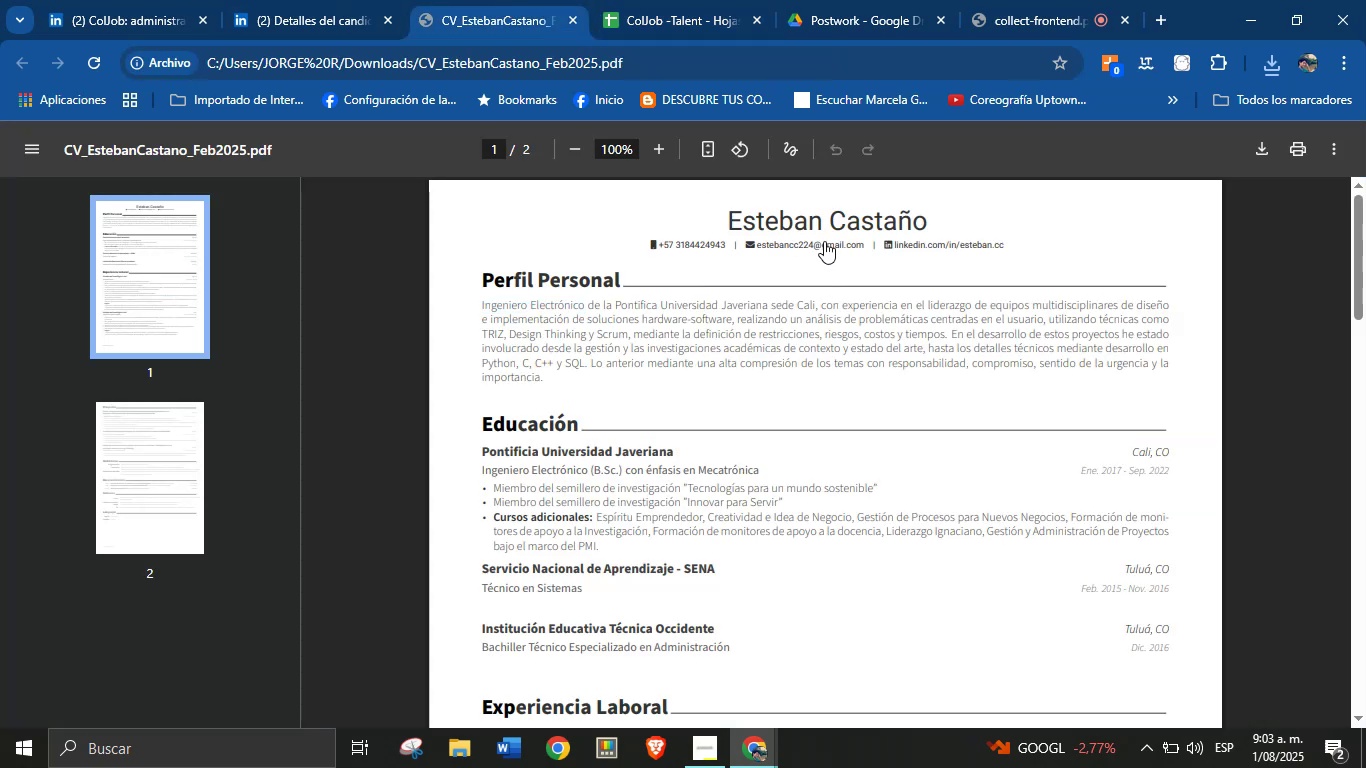 
right_click([824, 241])
 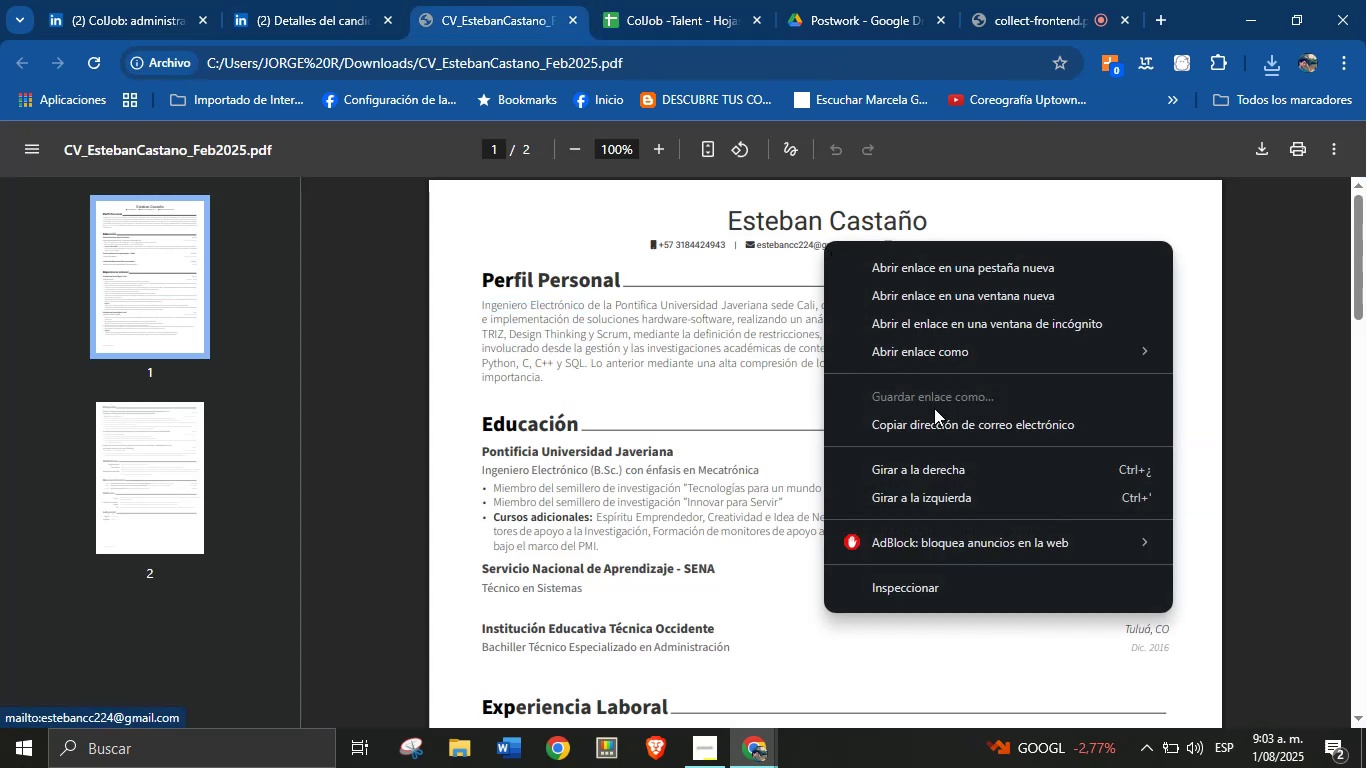 
left_click([934, 416])
 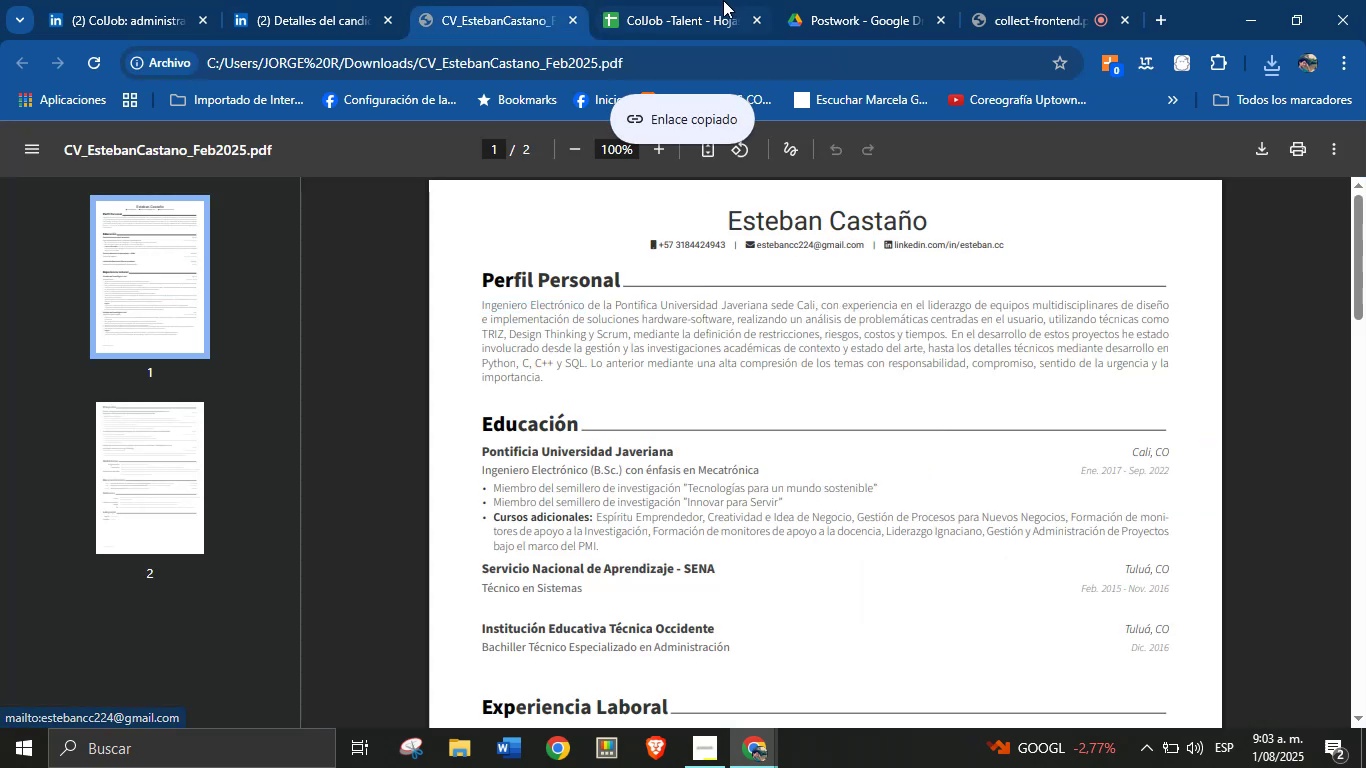 
left_click([714, 0])
 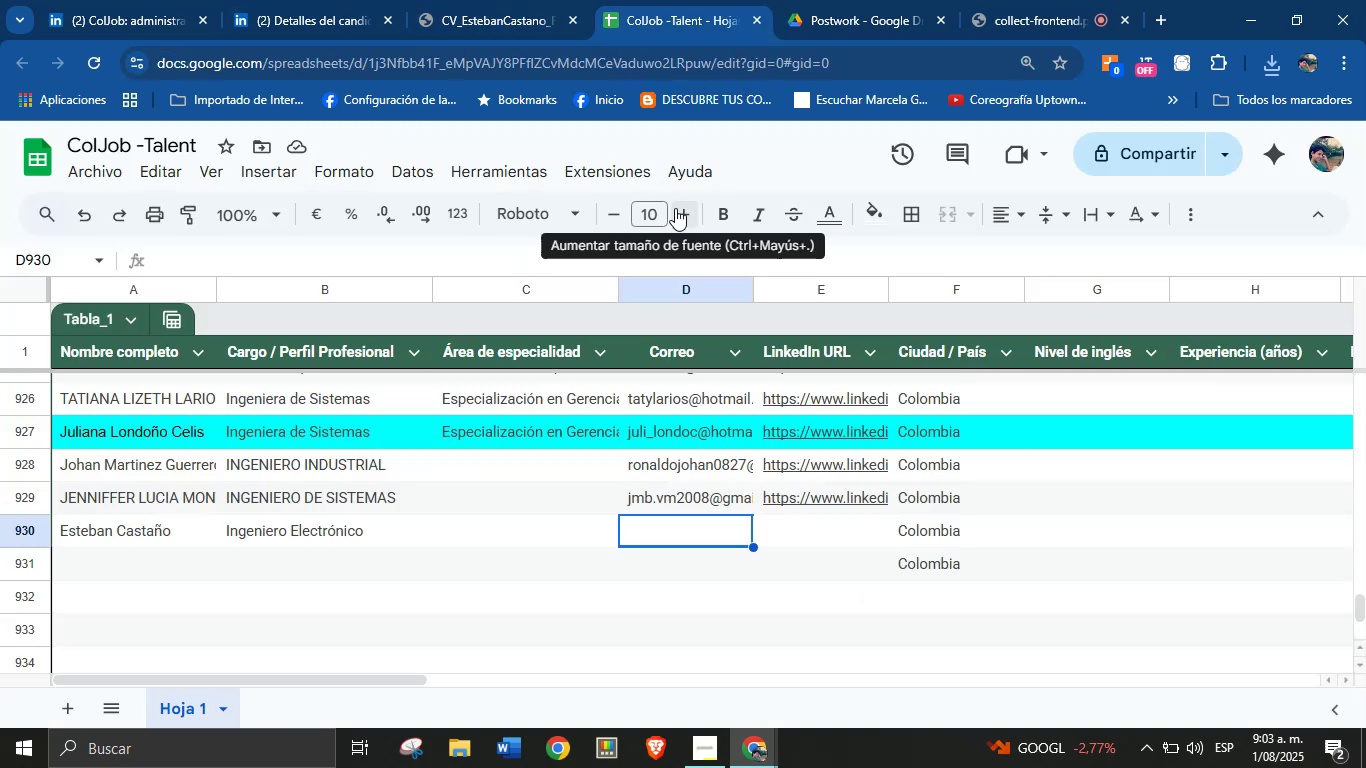 
key(Control+V)
 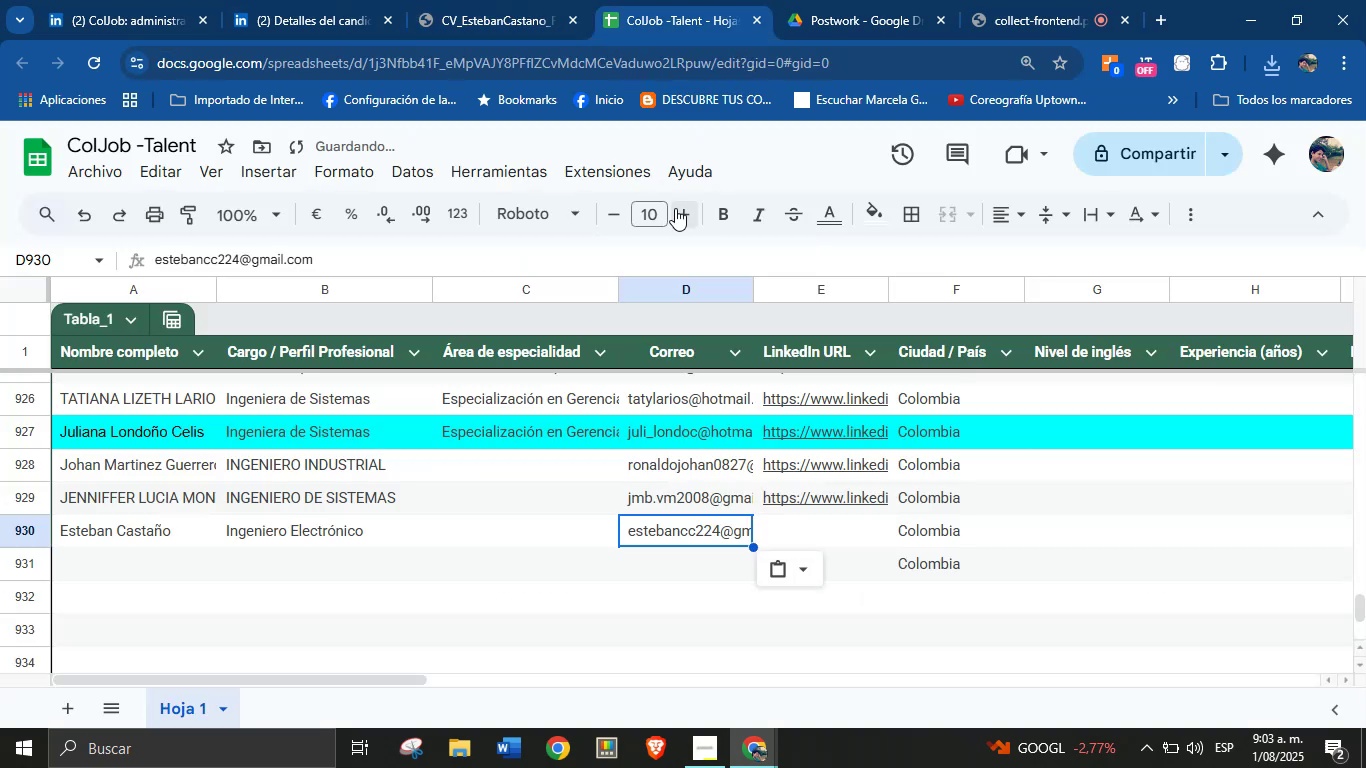 
key(Tab)
 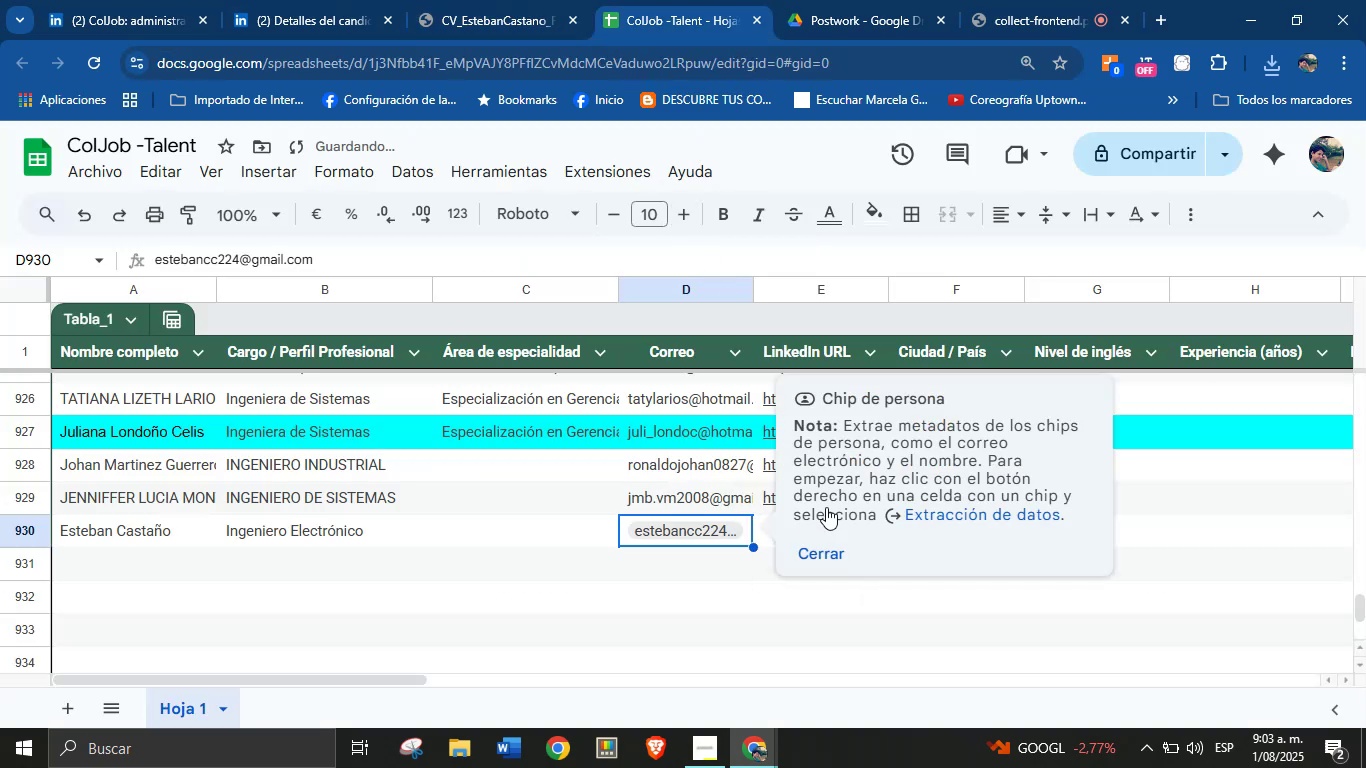 
left_click([816, 558])
 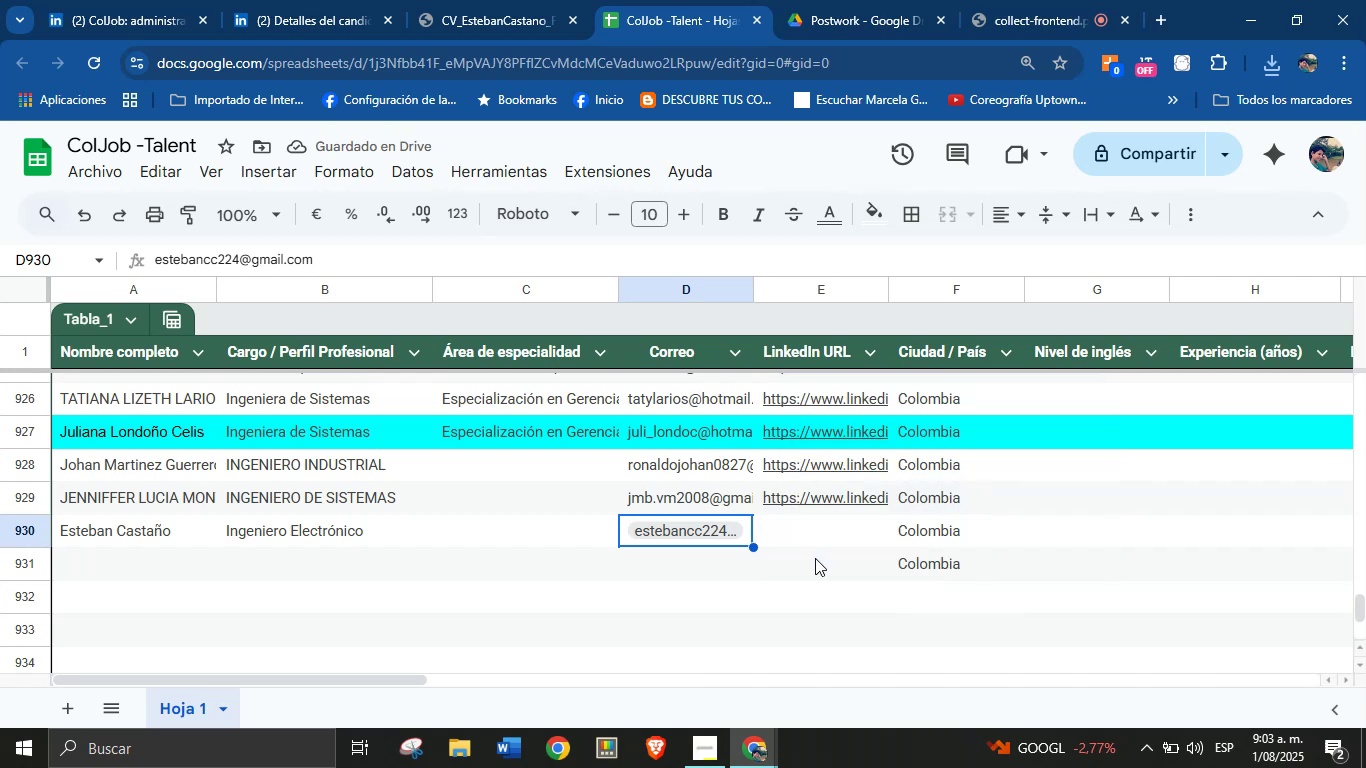 
left_click([815, 541])
 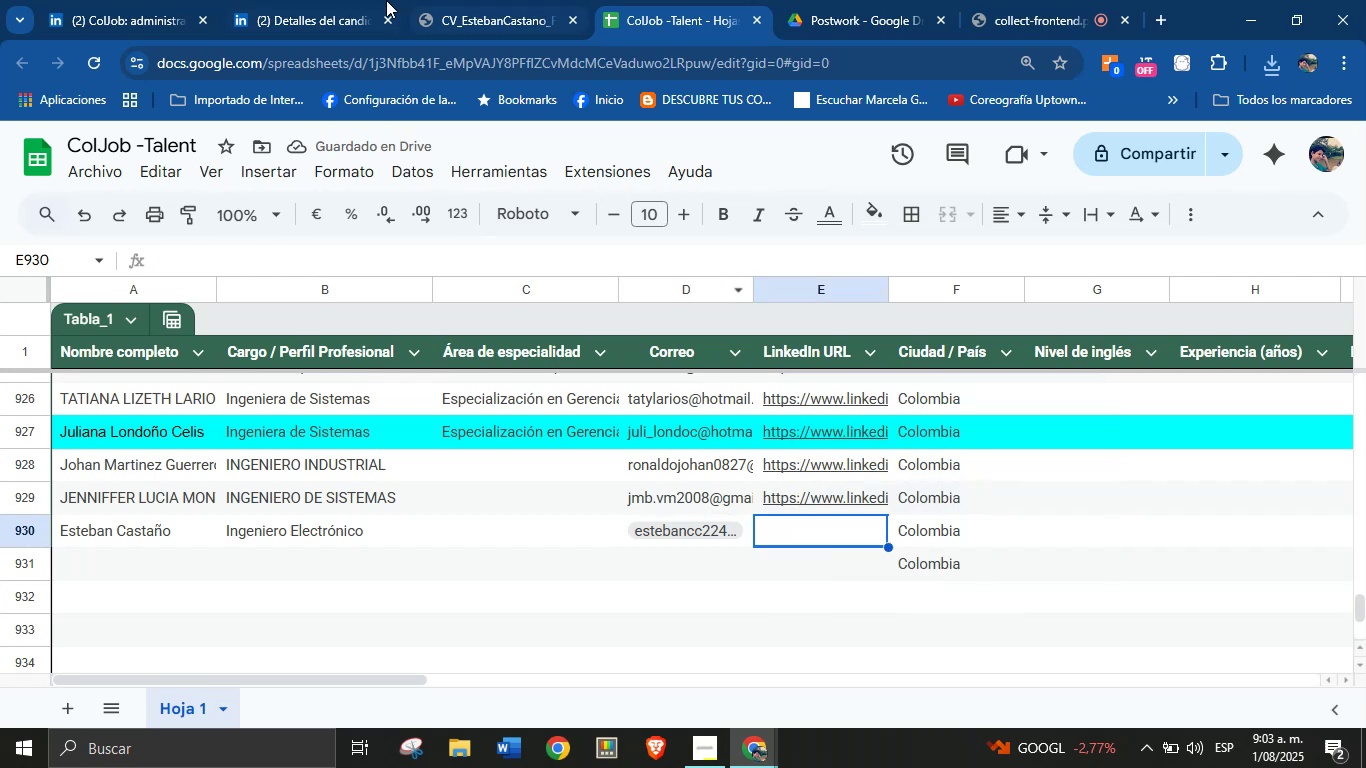 
left_click([426, 0])
 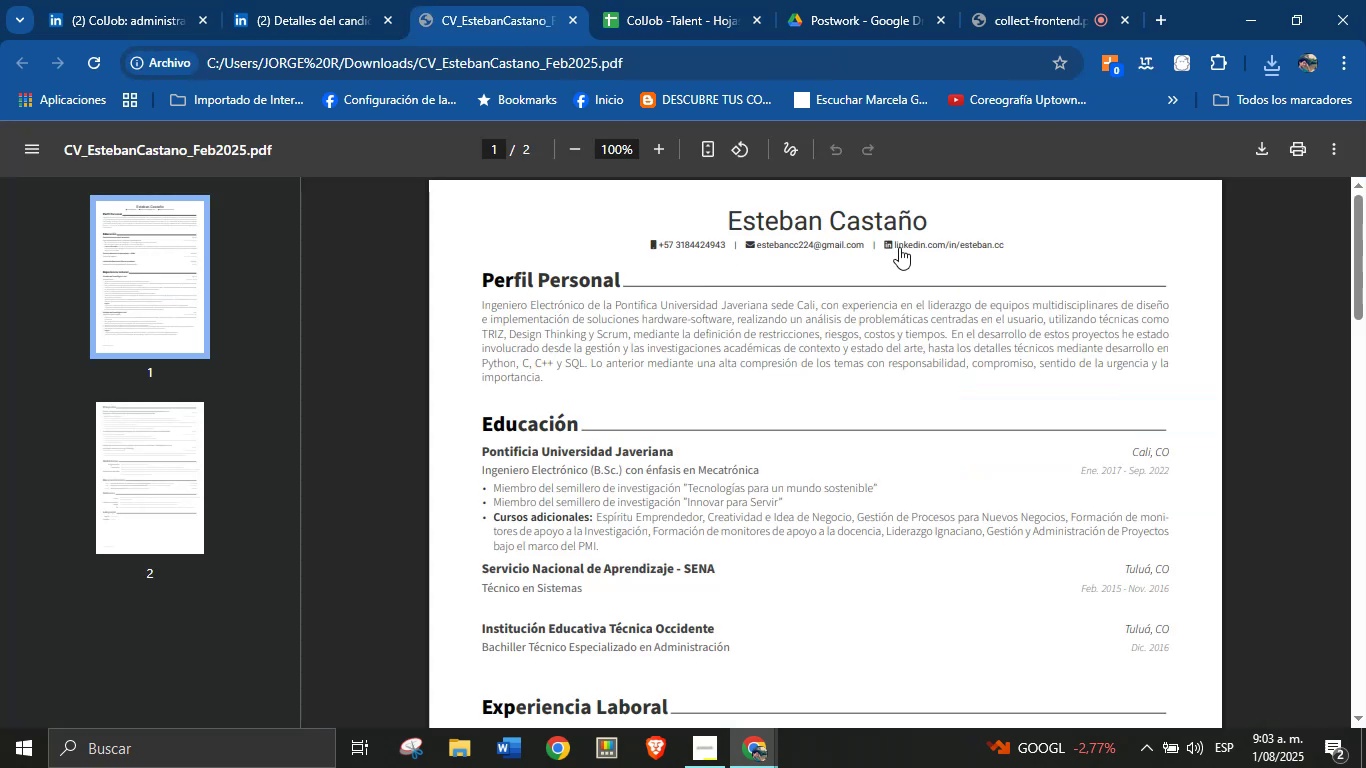 
right_click([906, 242])
 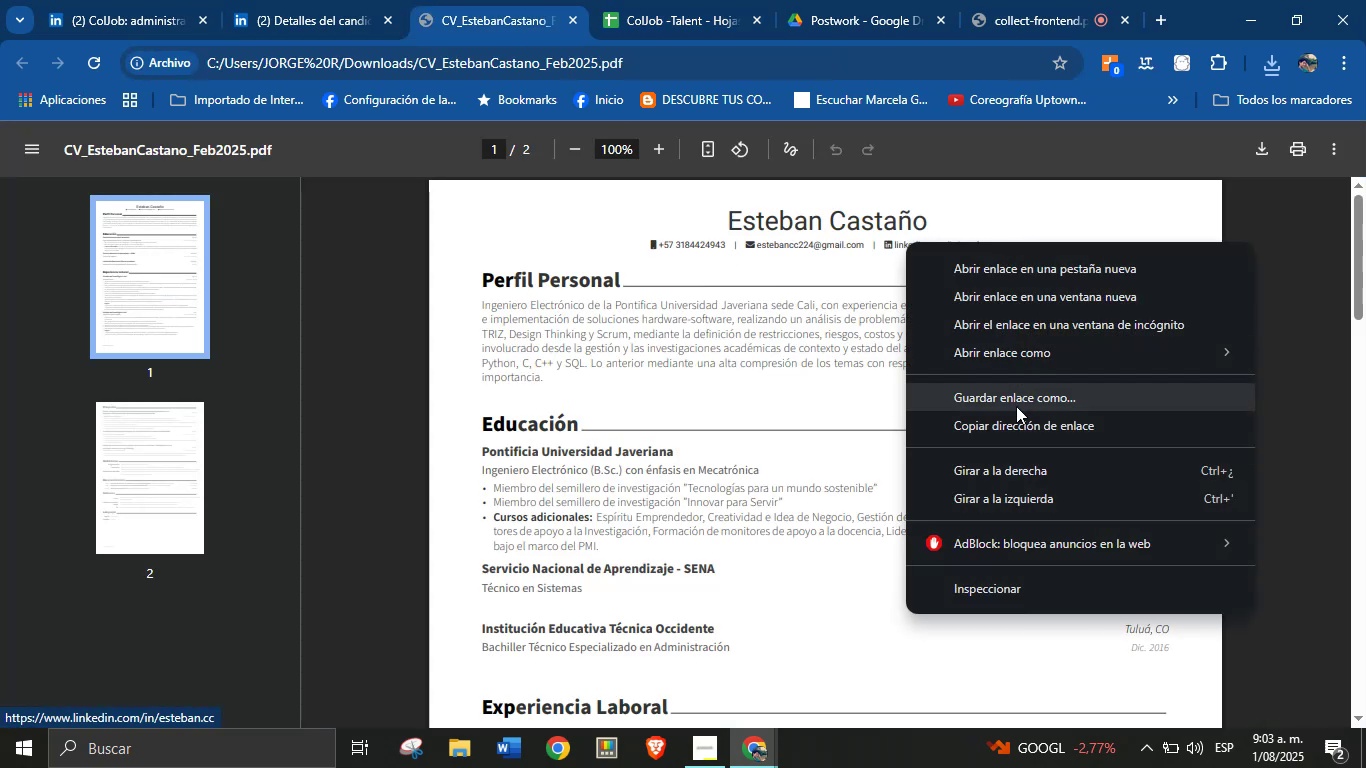 
left_click([1017, 419])
 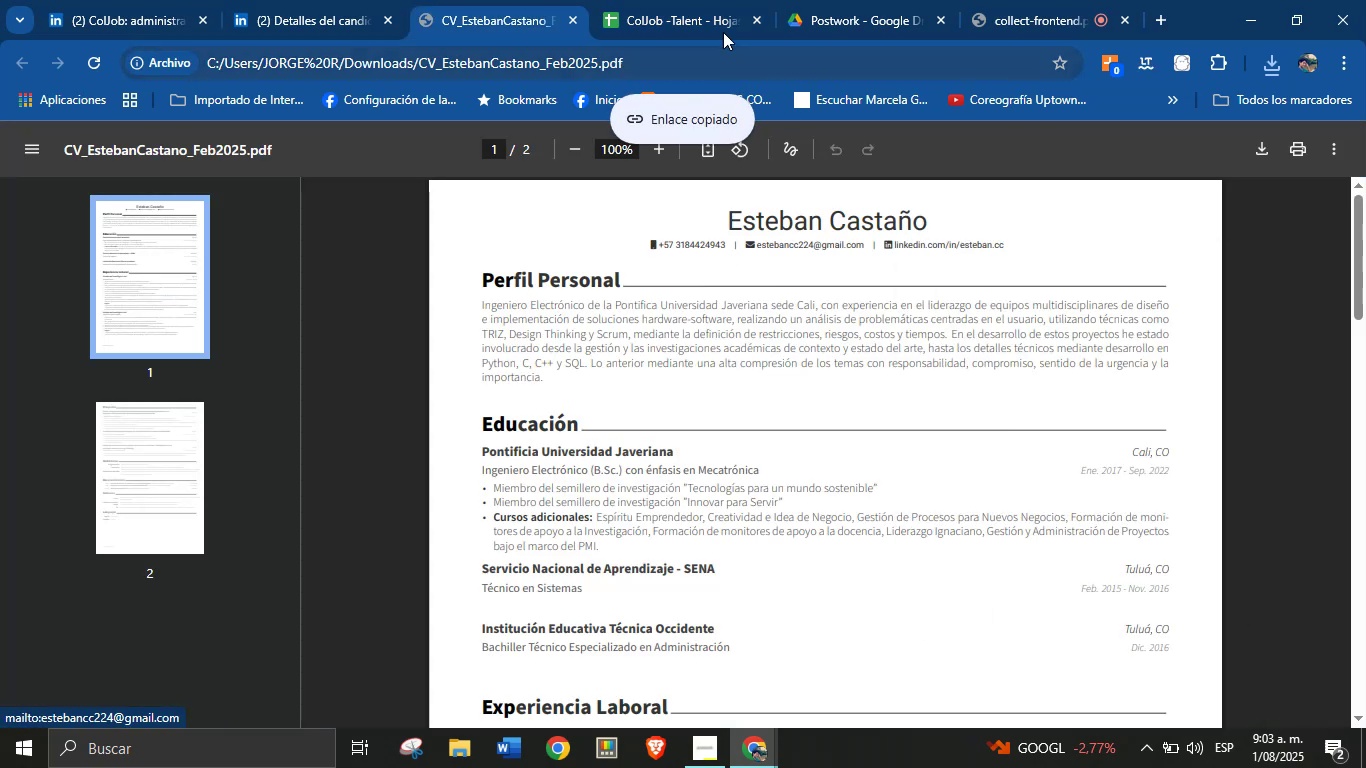 
left_click([678, 5])
 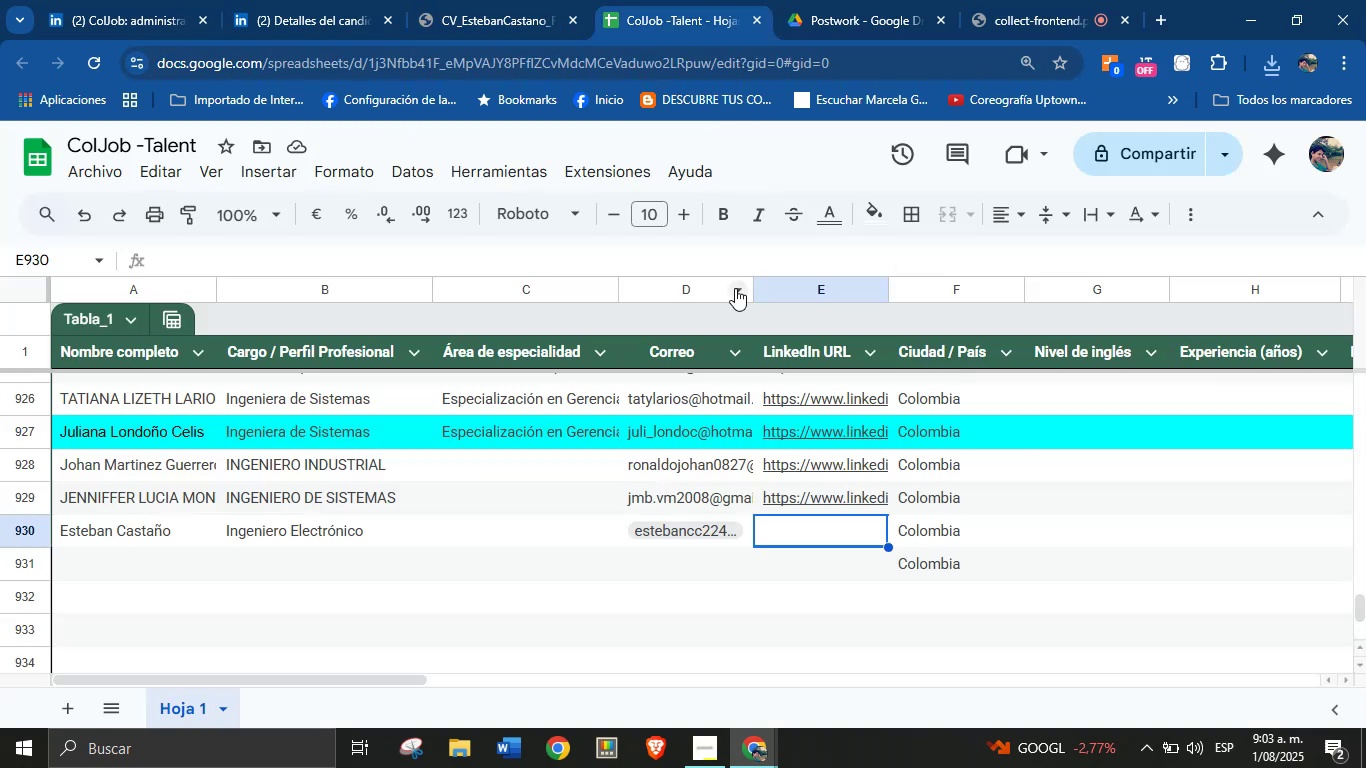 
key(Control+V)
 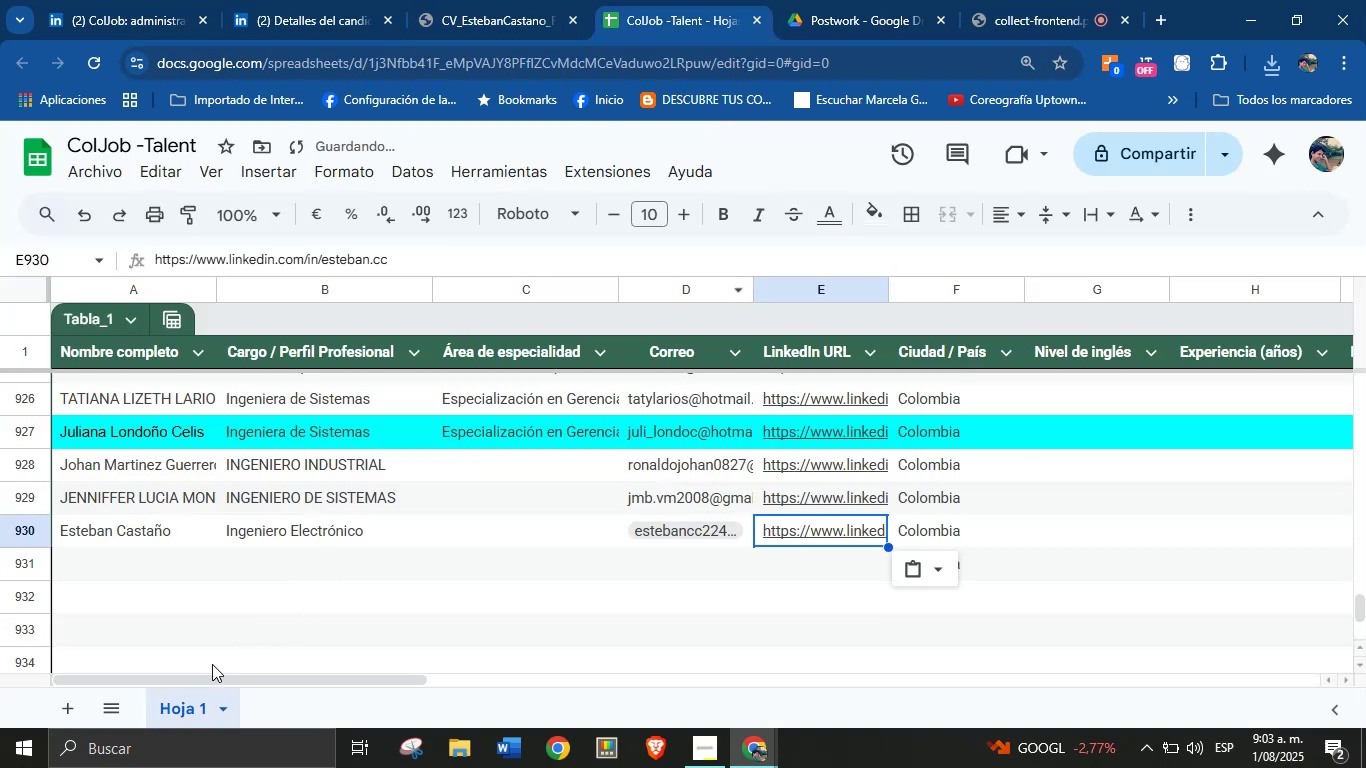 
left_click([120, 573])
 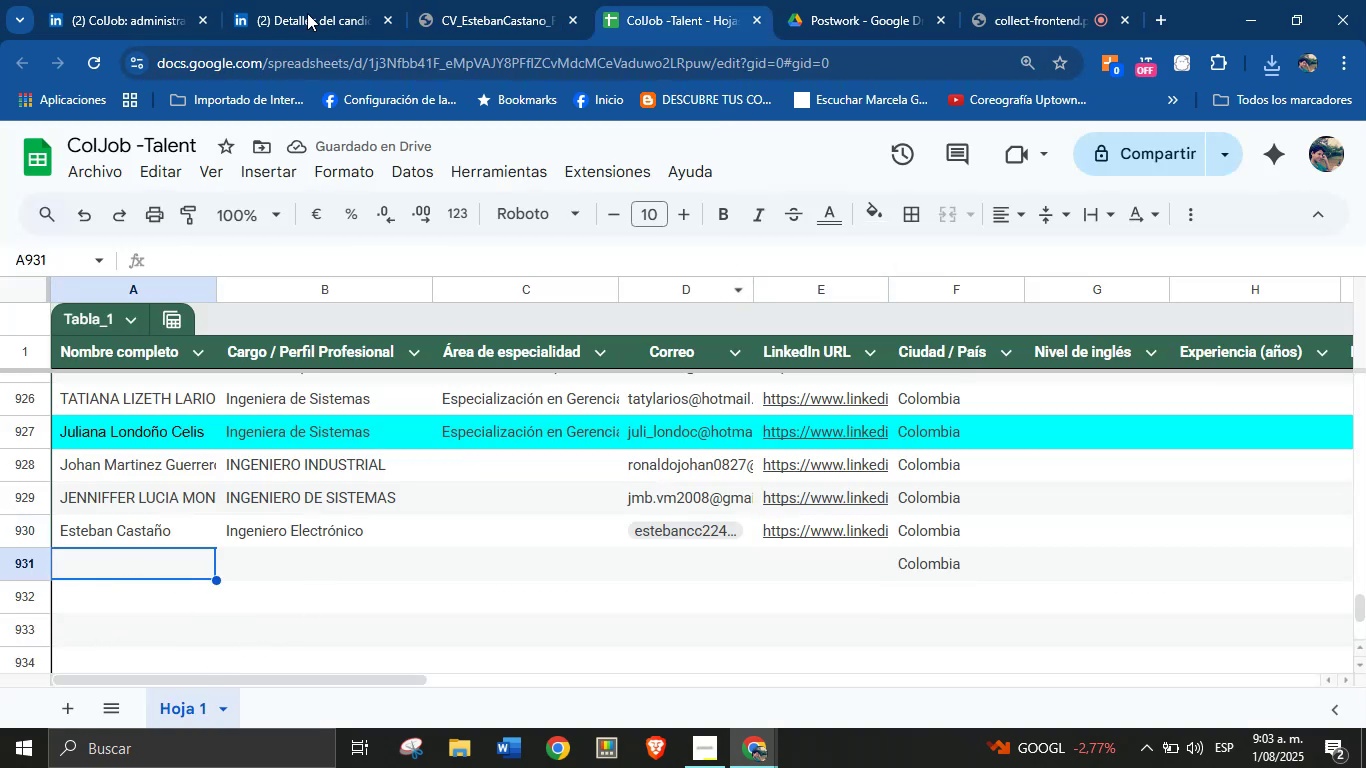 
left_click([291, 0])
 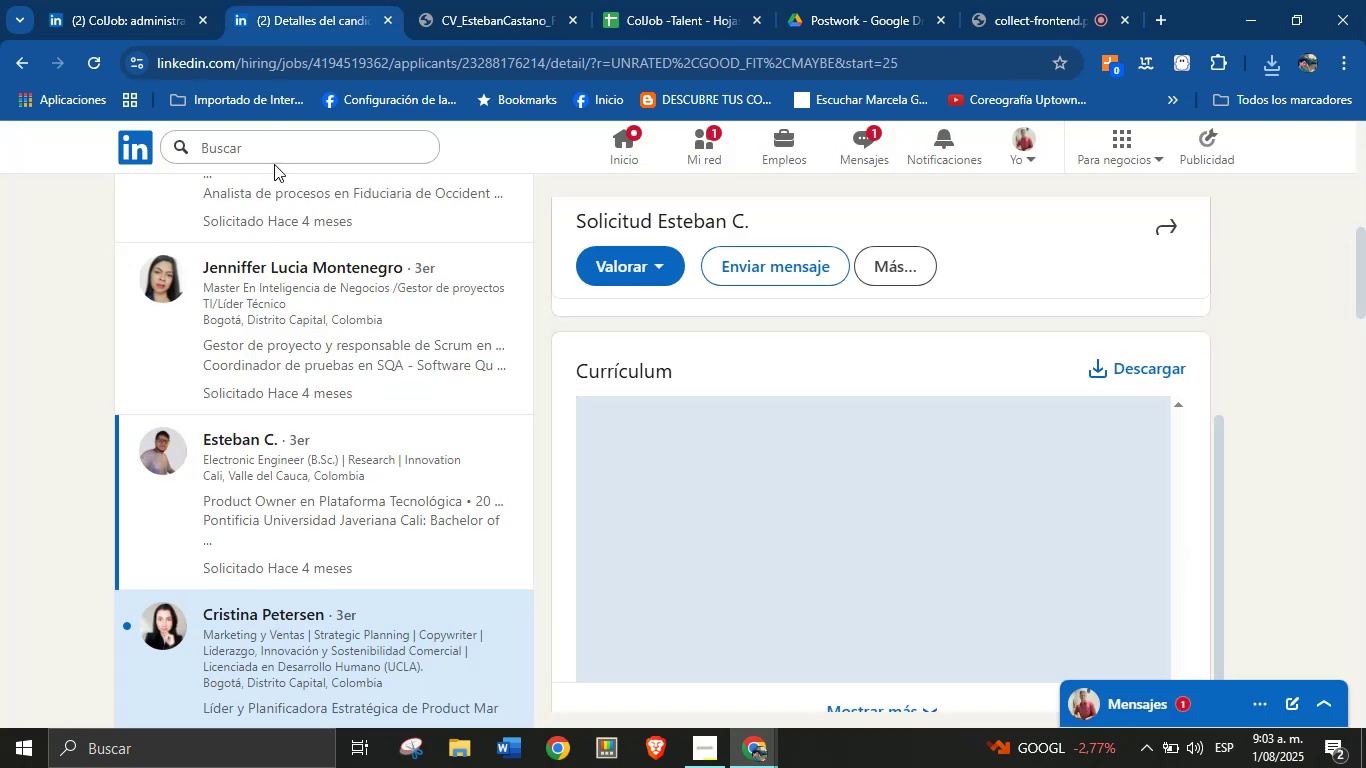 
scroll: coordinate [328, 457], scroll_direction: down, amount: 2.0
 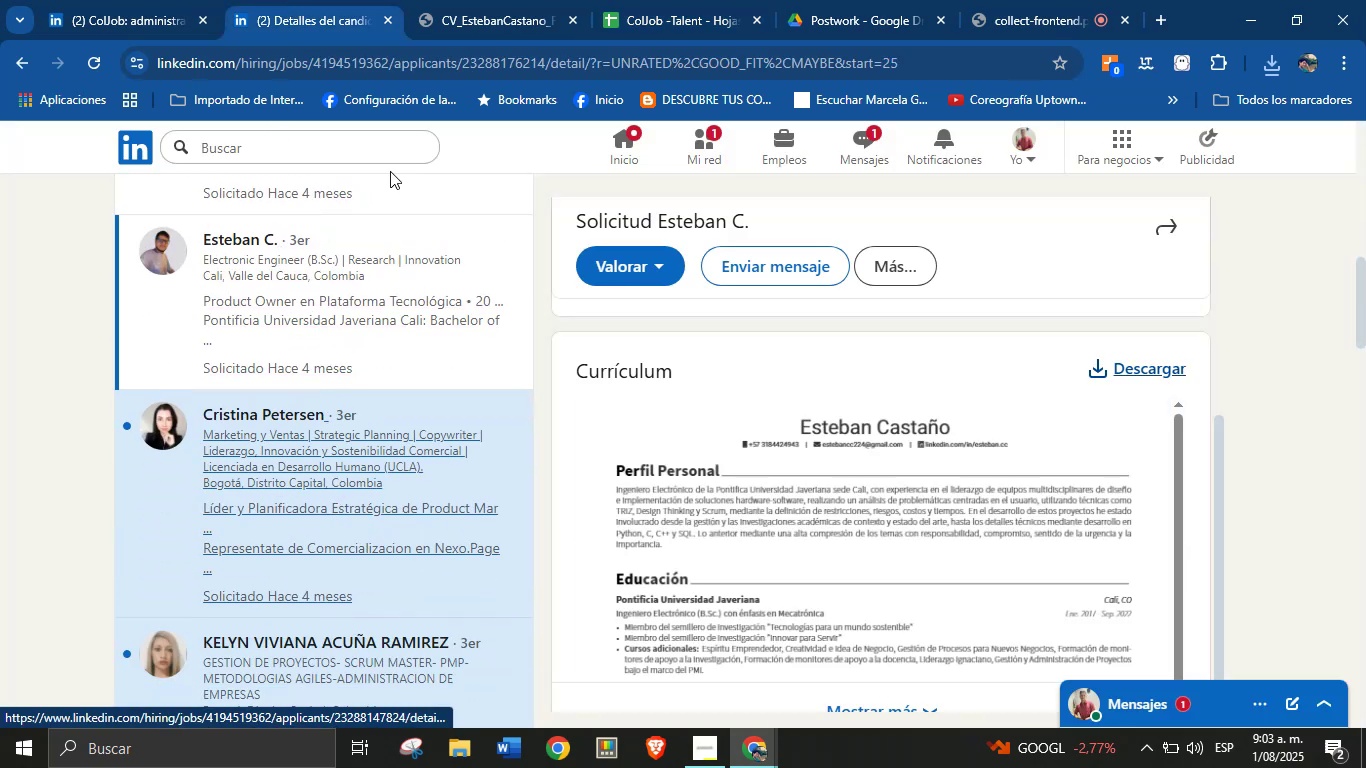 
left_click([482, 0])
 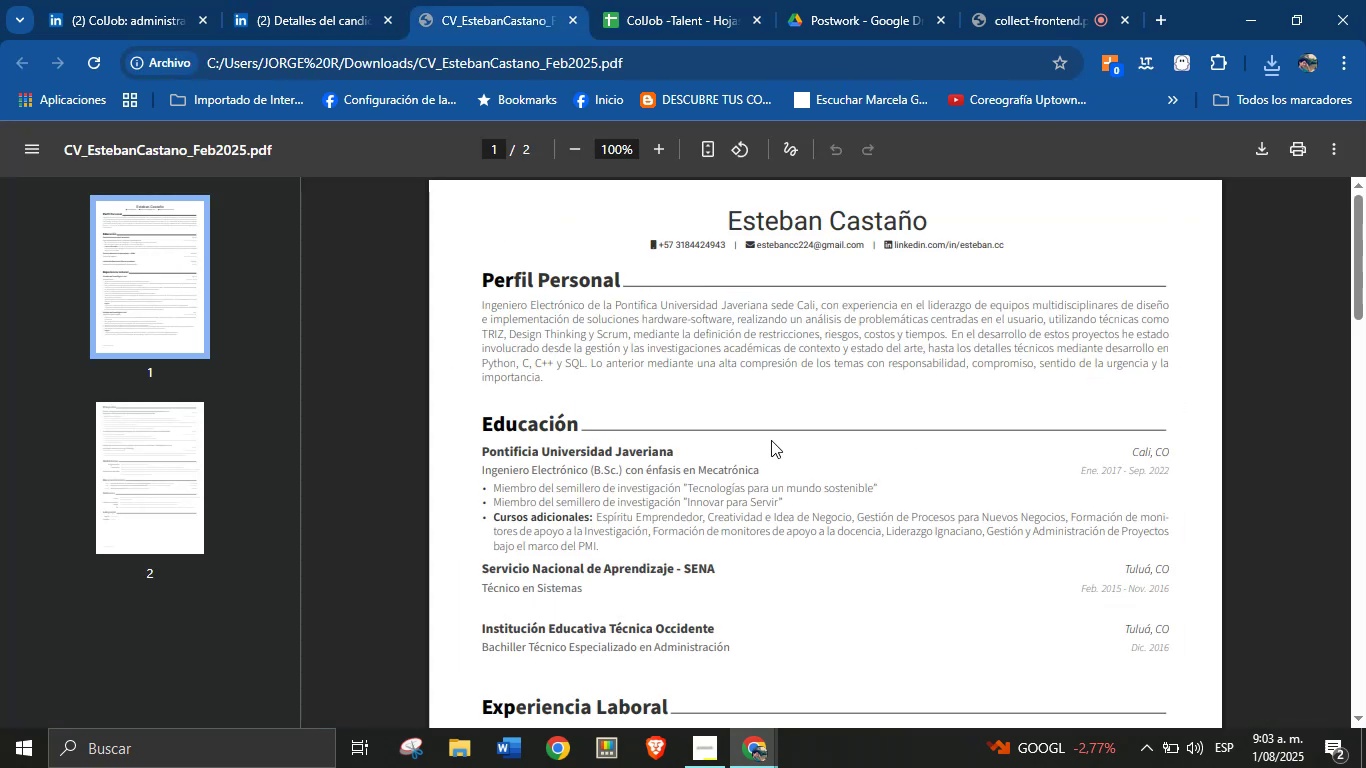 
scroll: coordinate [774, 473], scroll_direction: down, amount: 22.0
 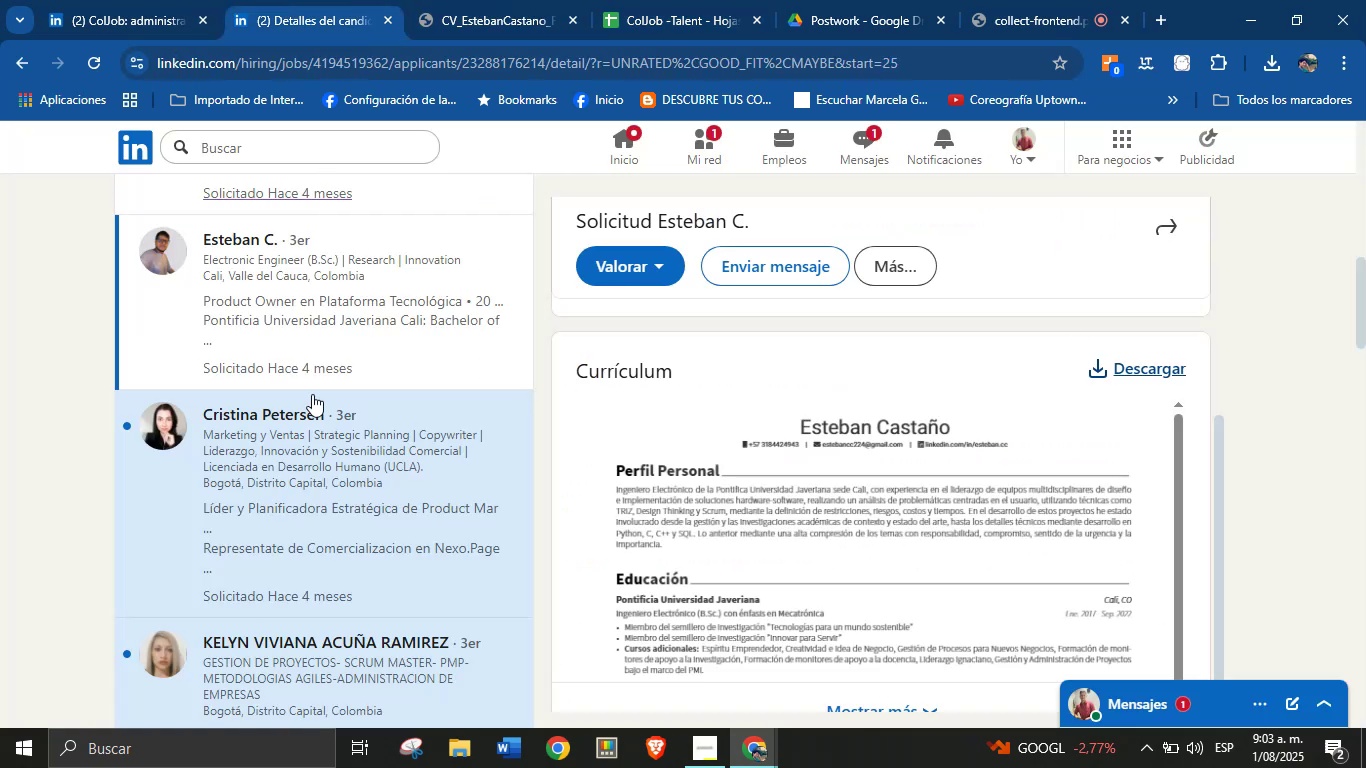 
left_click([286, 478])
 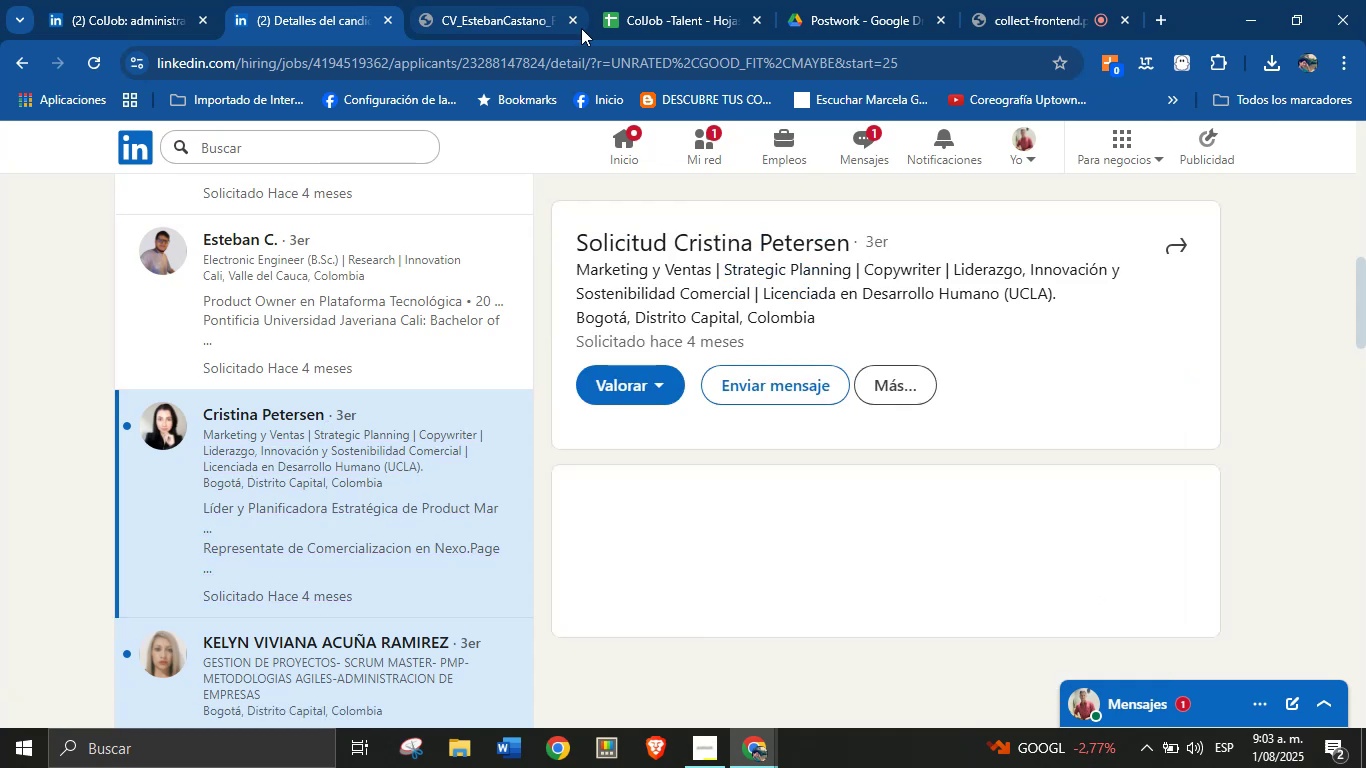 
left_click([566, 25])
 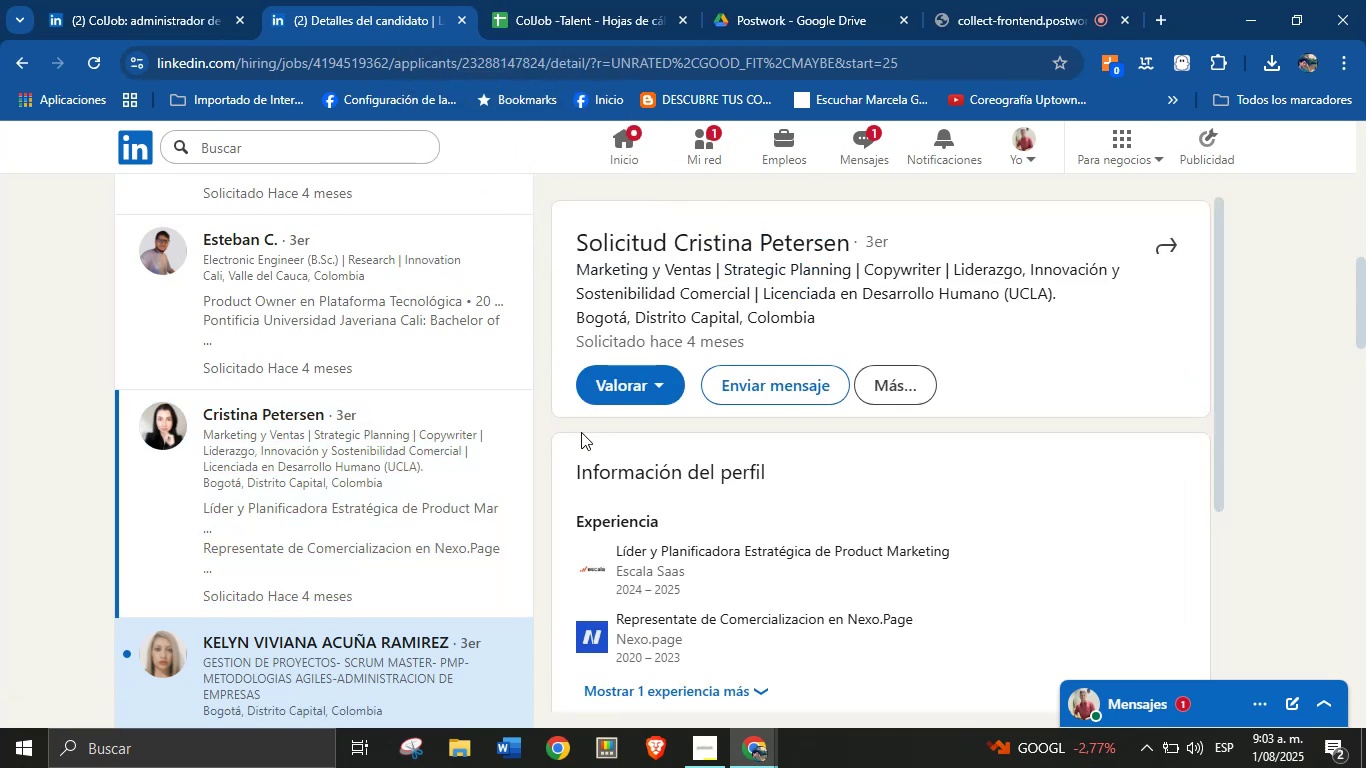 
scroll: coordinate [871, 479], scroll_direction: down, amount: 4.0
 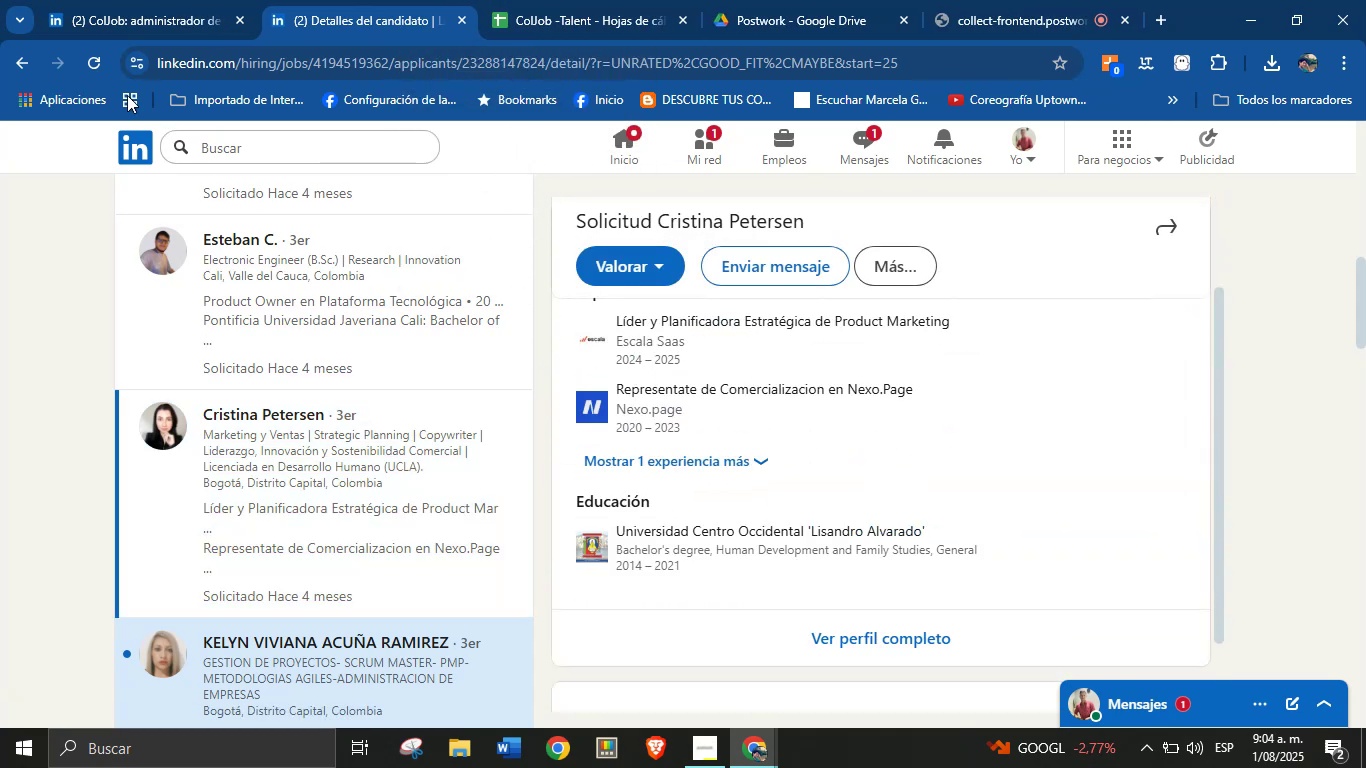 
left_click([103, 71])
 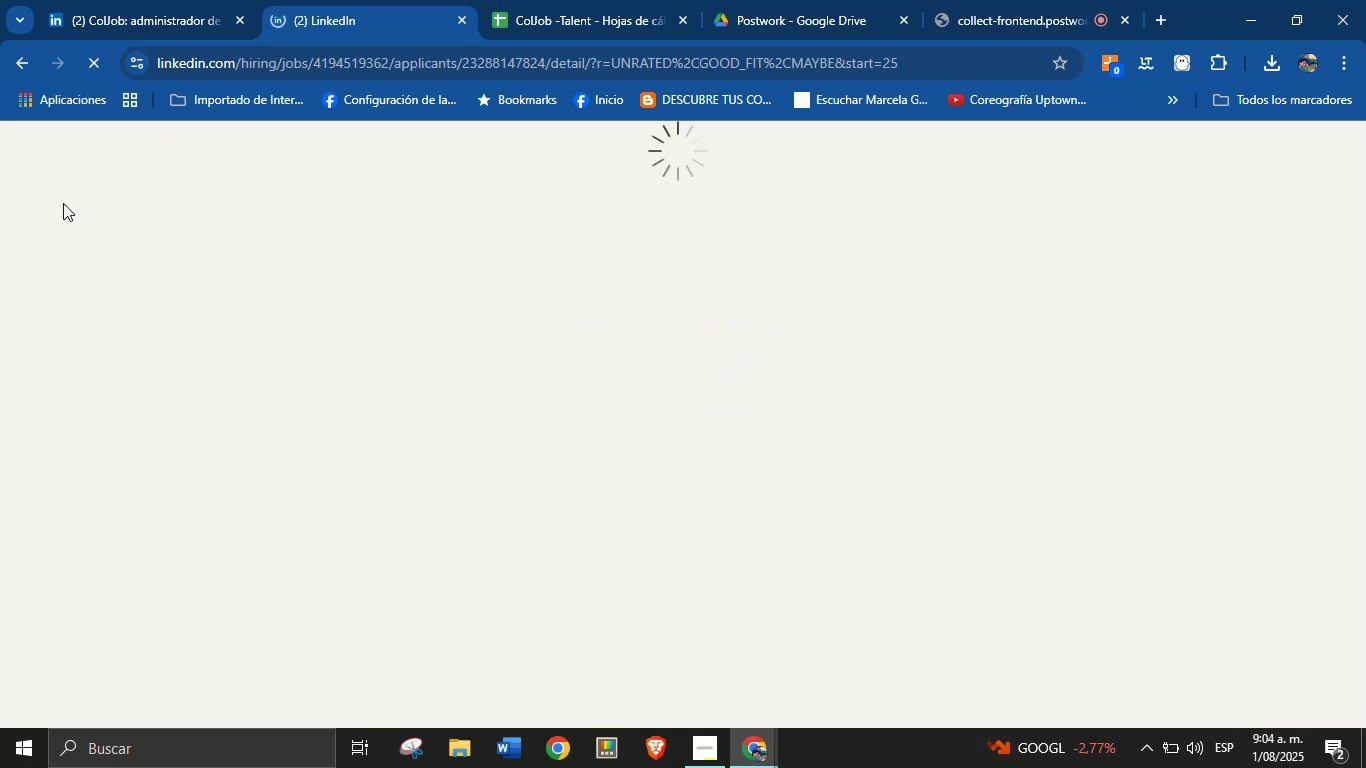 
wait(13.94)
 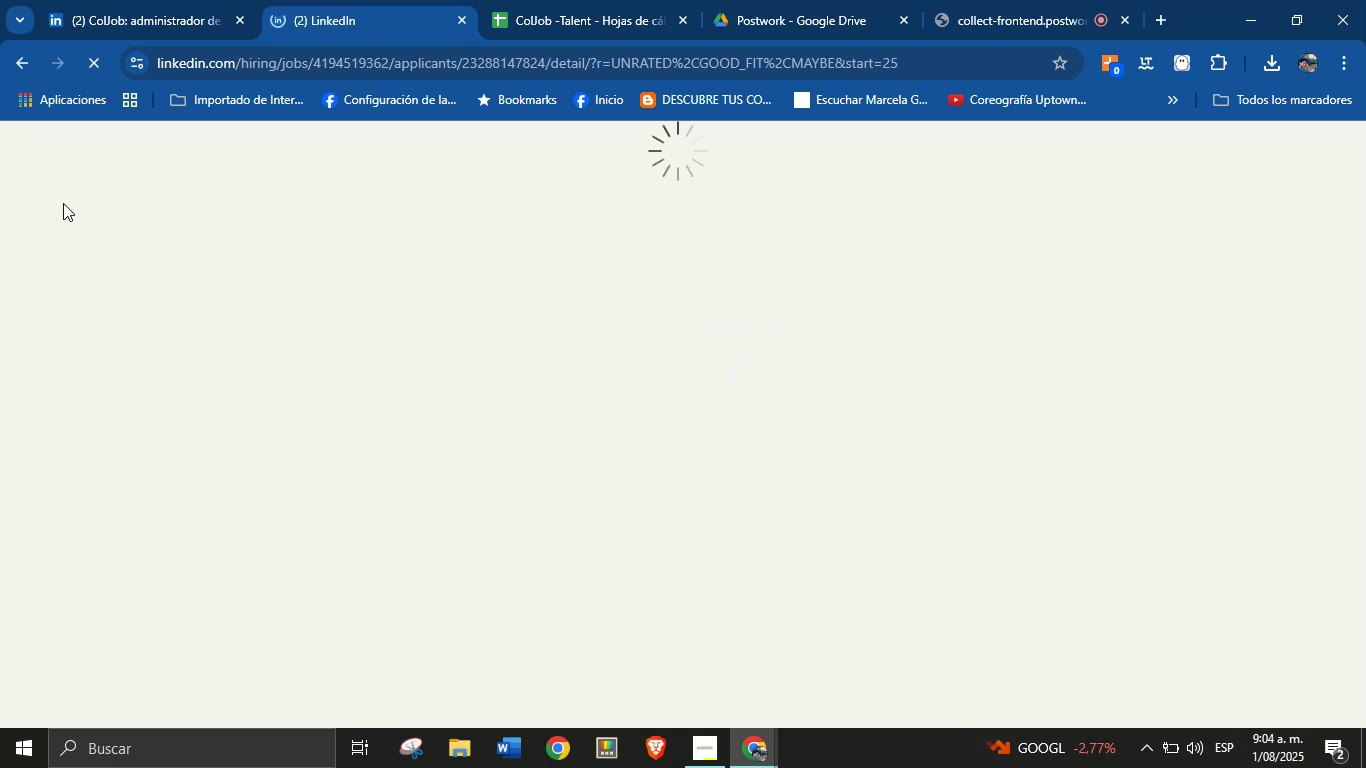 
scroll: coordinate [963, 465], scroll_direction: down, amount: 3.0
 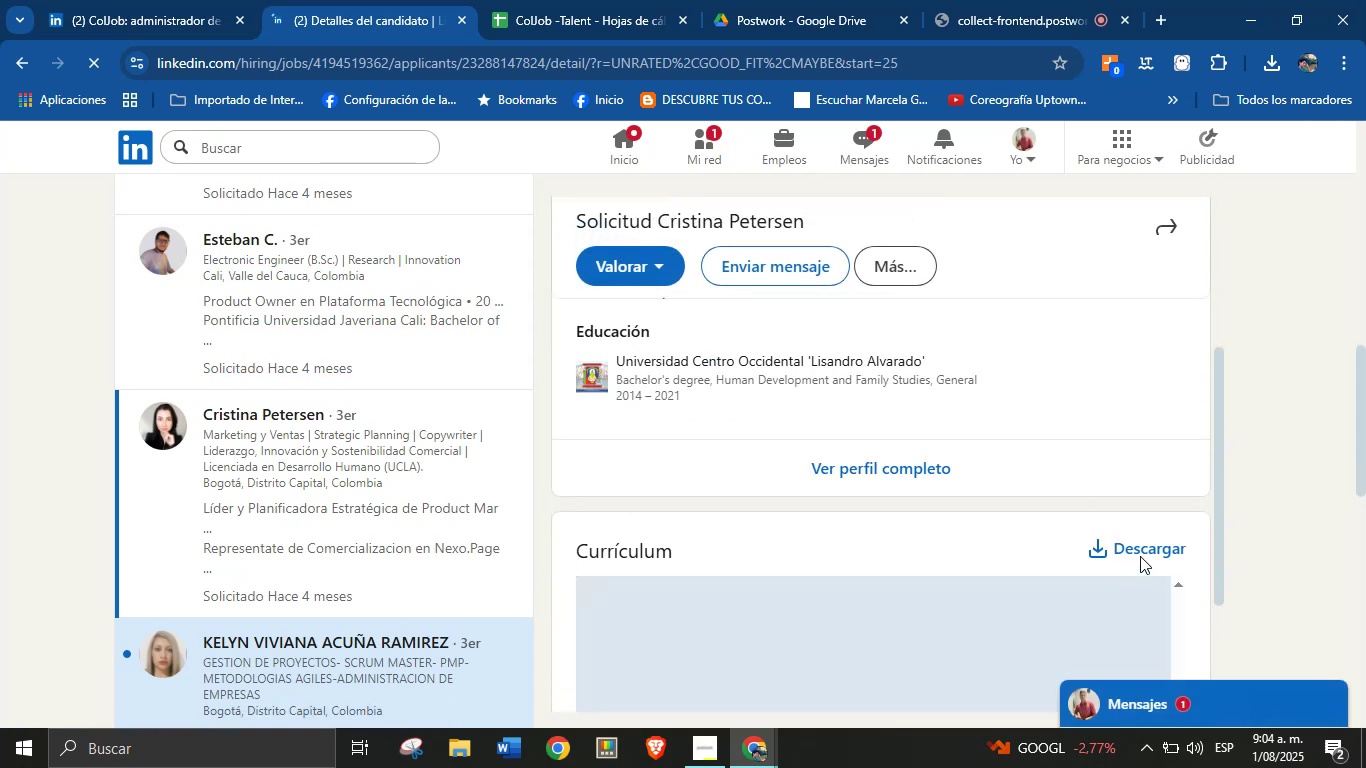 
left_click([1141, 549])
 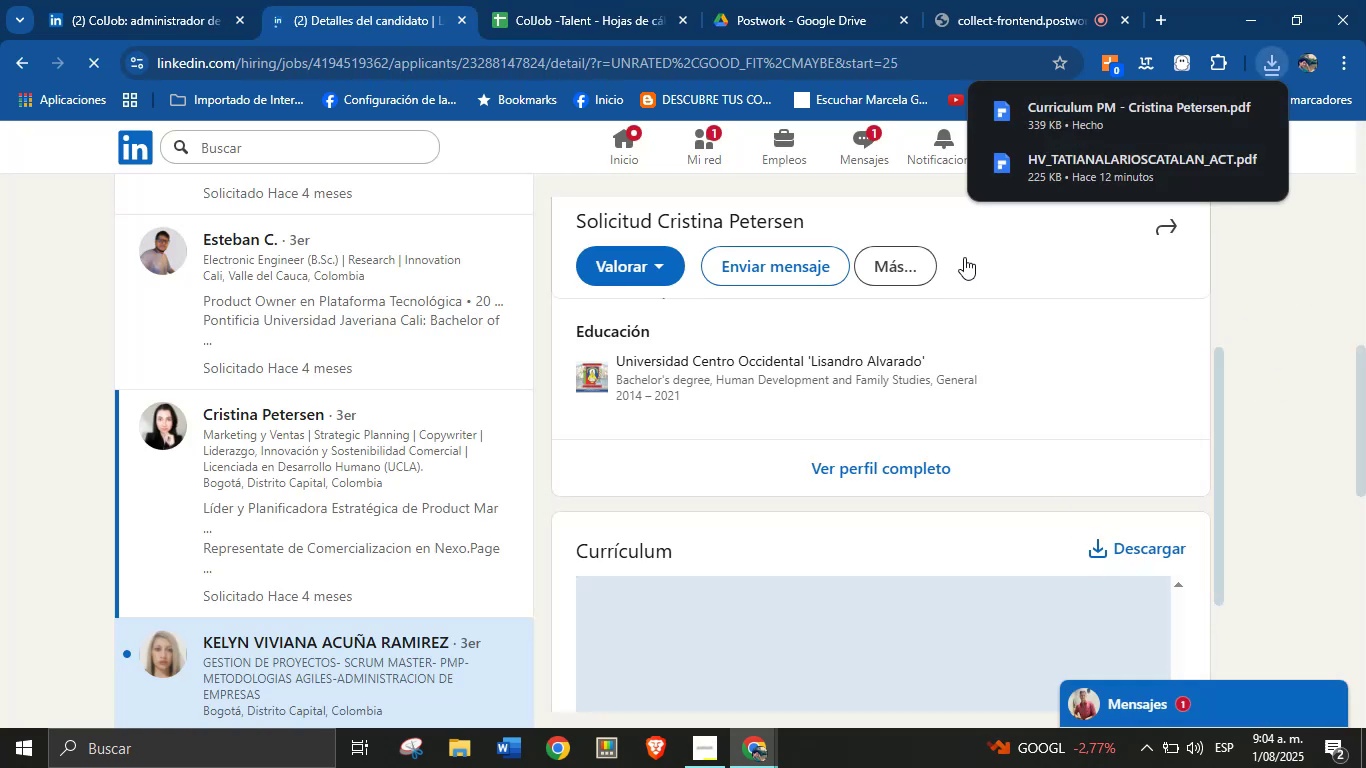 
left_click([1064, 131])
 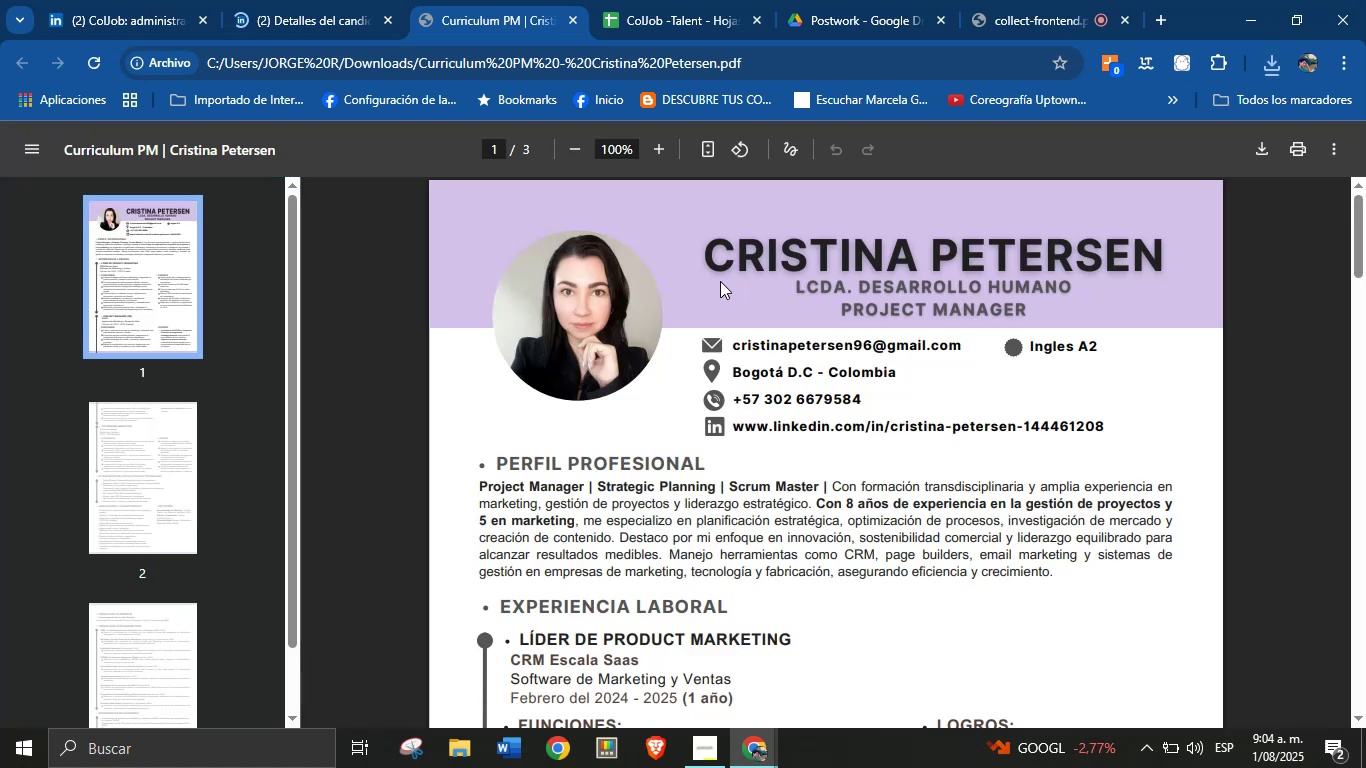 
wait(5.28)
 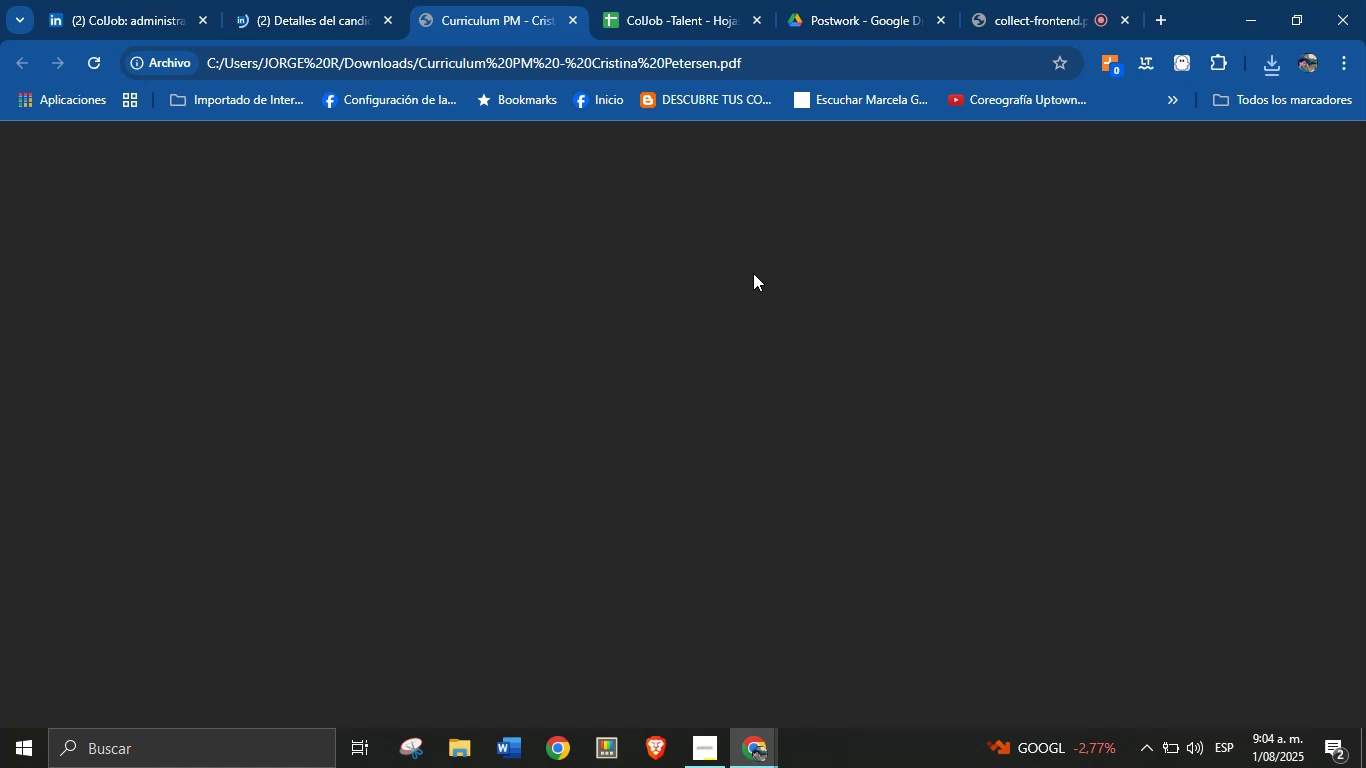 
left_click_drag(start_coordinate=[1166, 264], to_coordinate=[829, 267])
 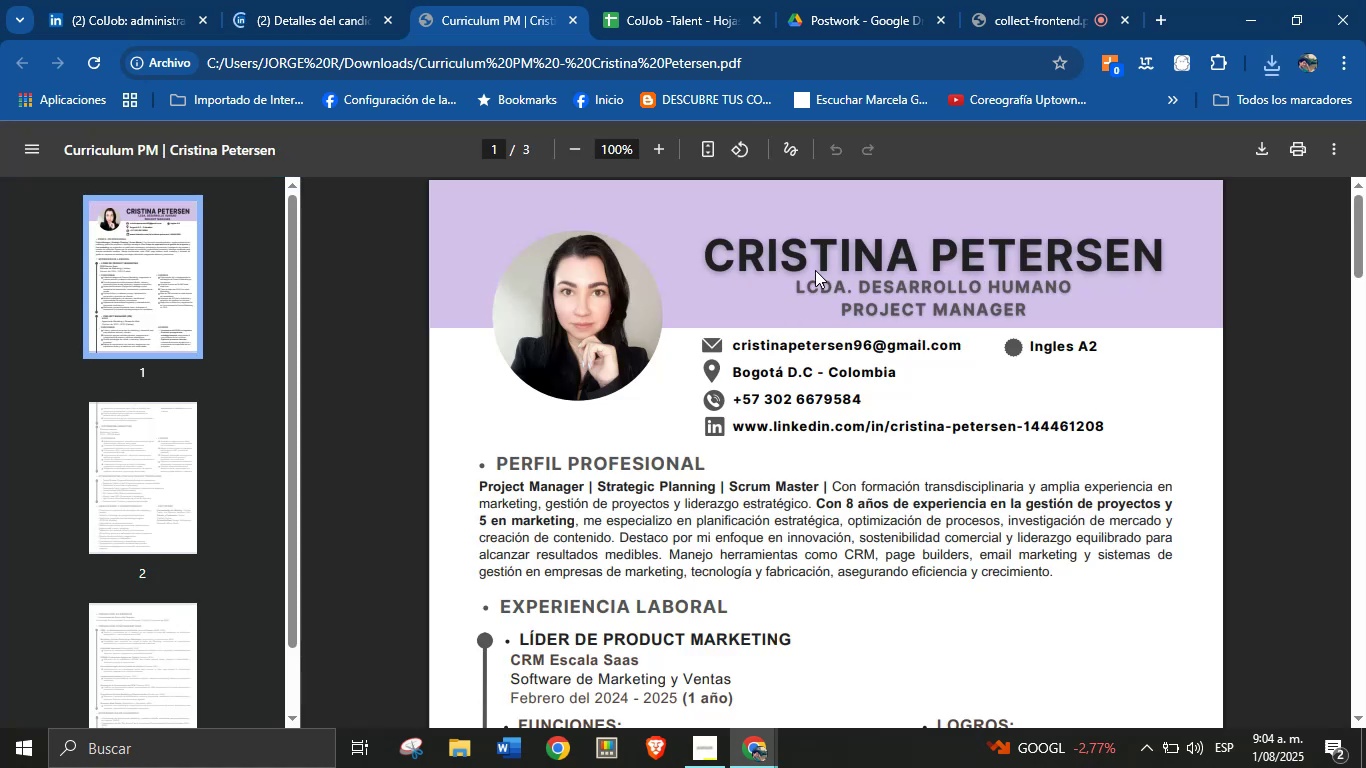 
left_click([802, 269])
 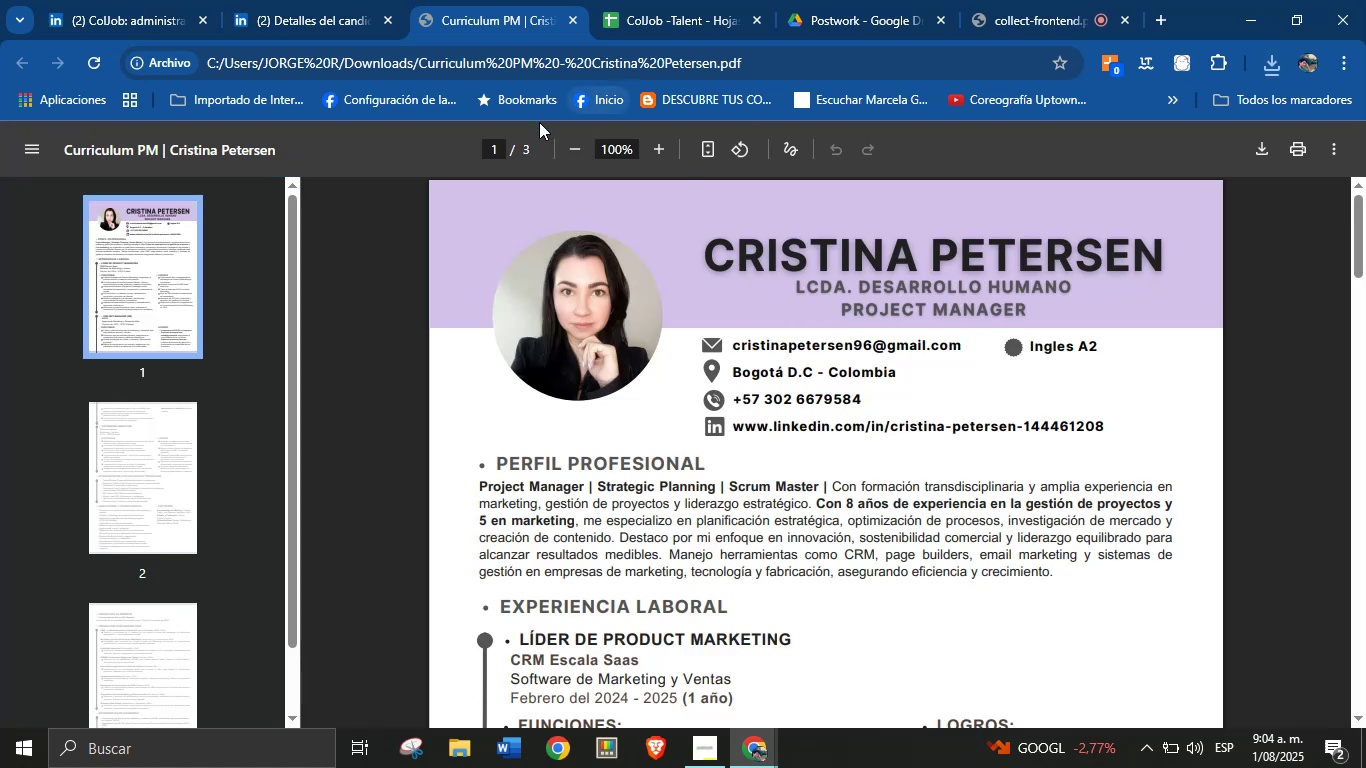 
left_click([276, 0])
 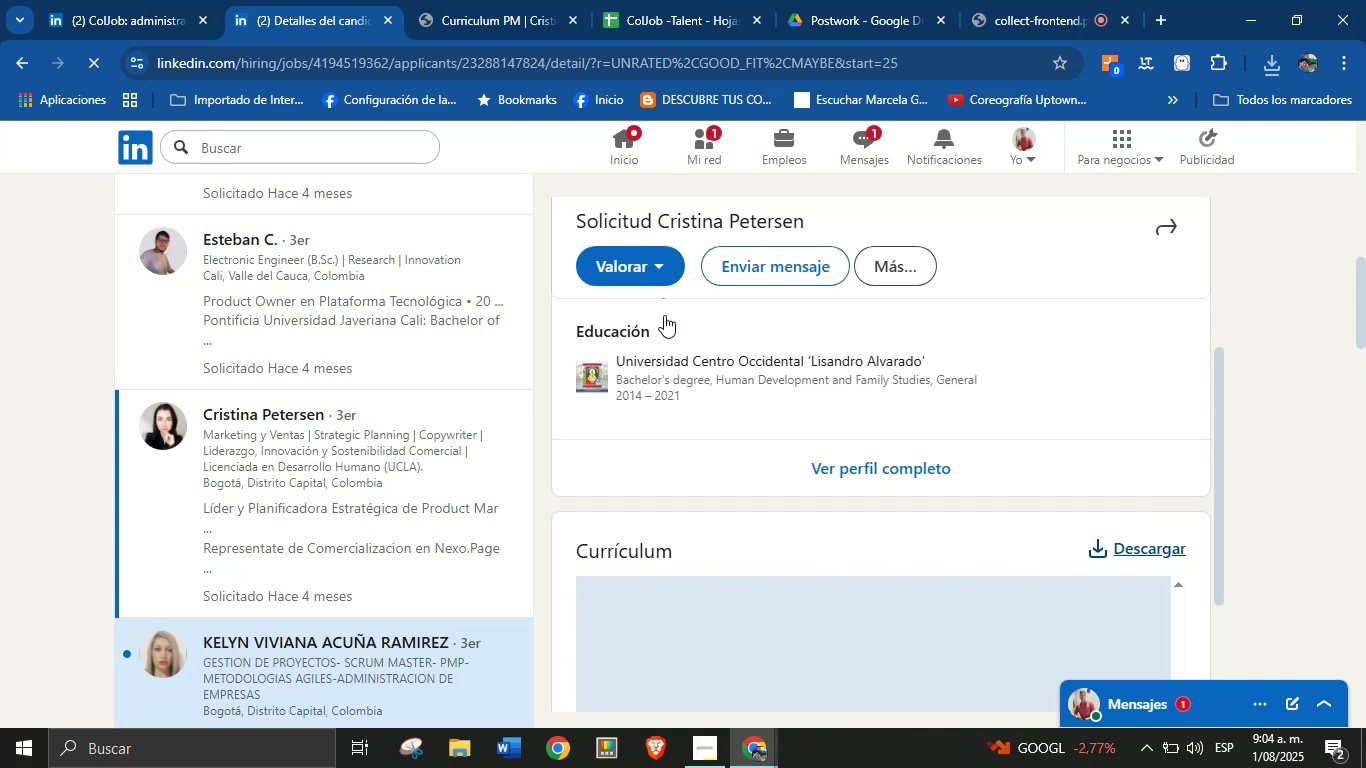 
scroll: coordinate [784, 289], scroll_direction: up, amount: 6.0
 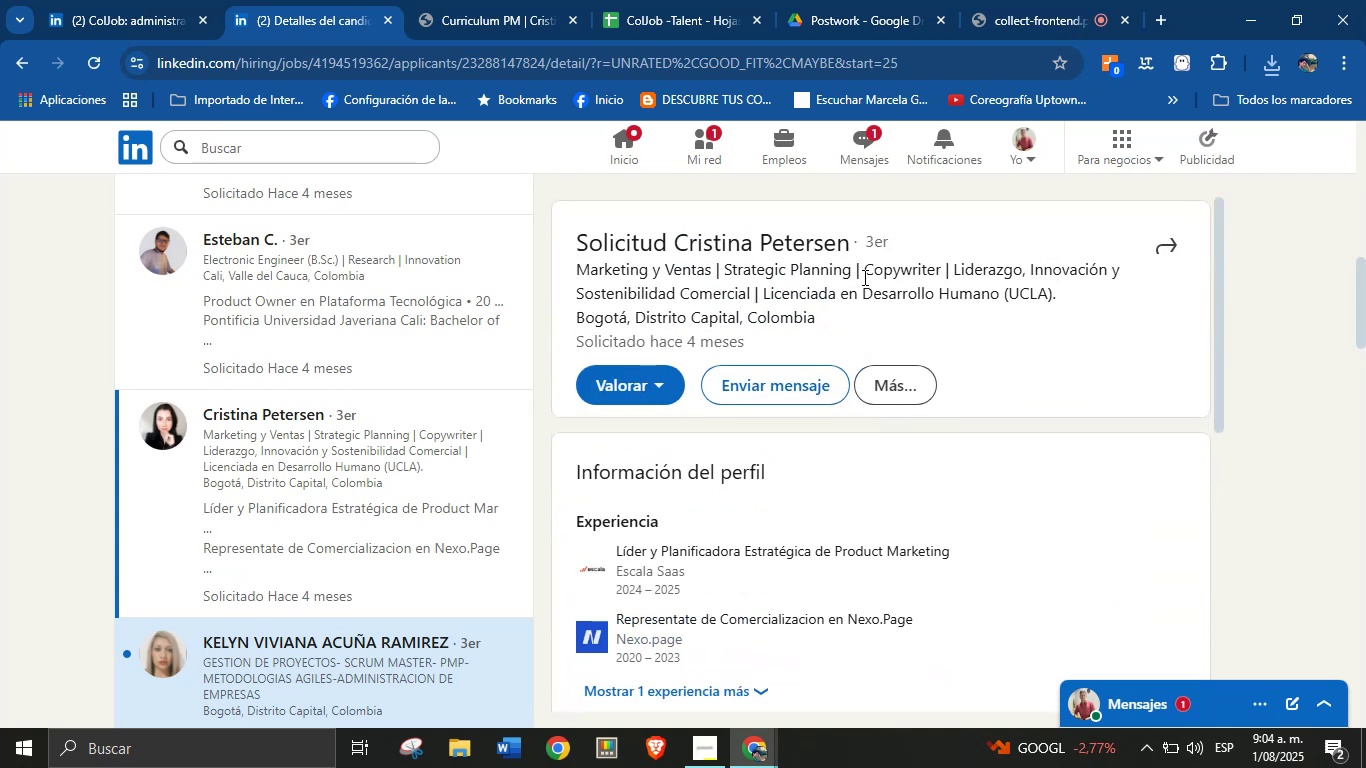 
left_click_drag(start_coordinate=[852, 248], to_coordinate=[672, 249])
 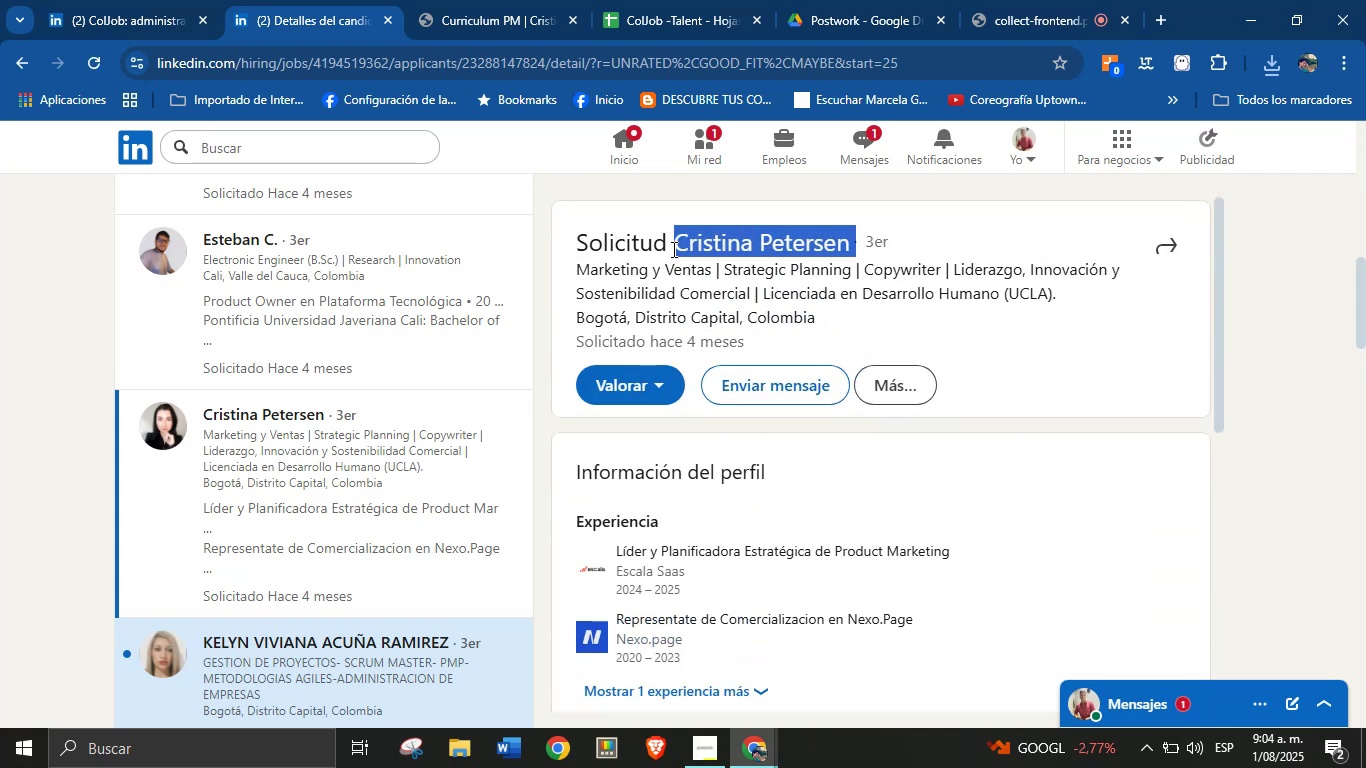 
key(Control+C)
 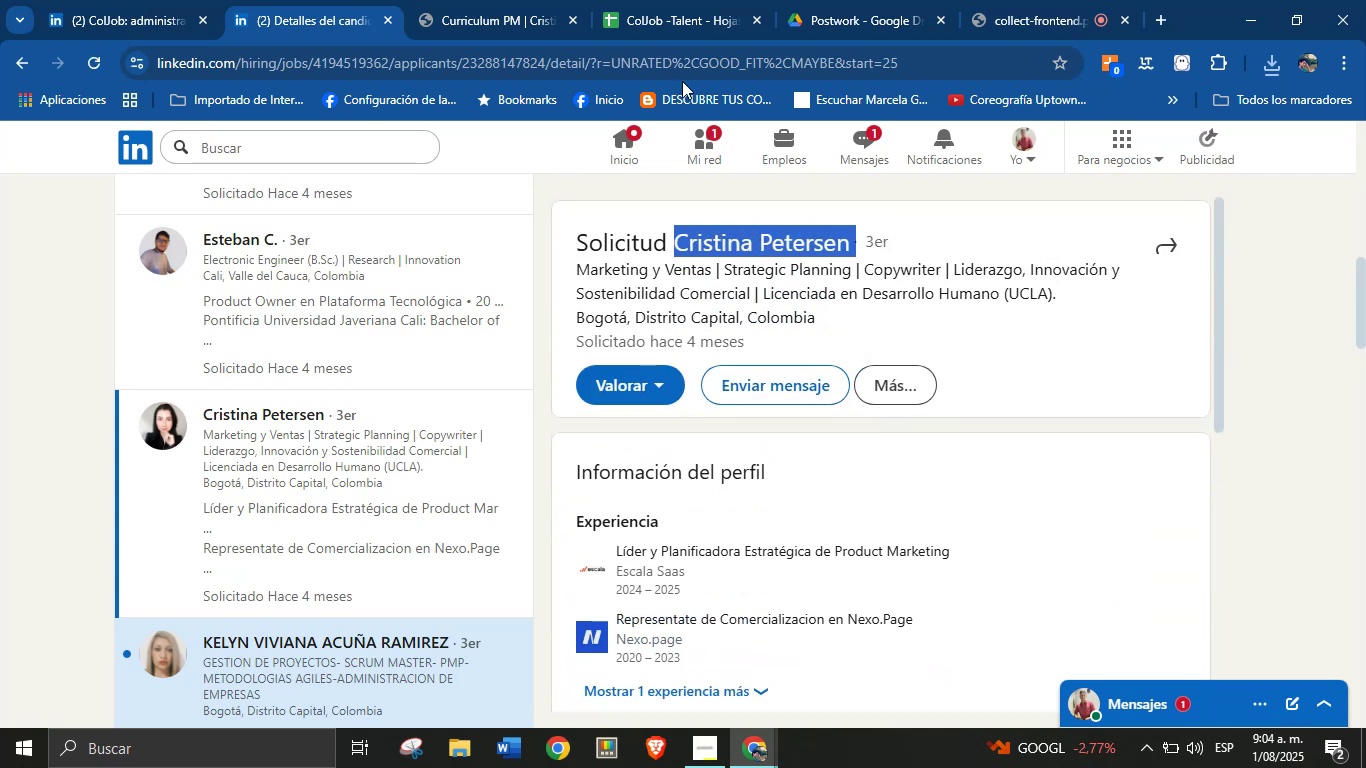 
left_click([630, 0])
 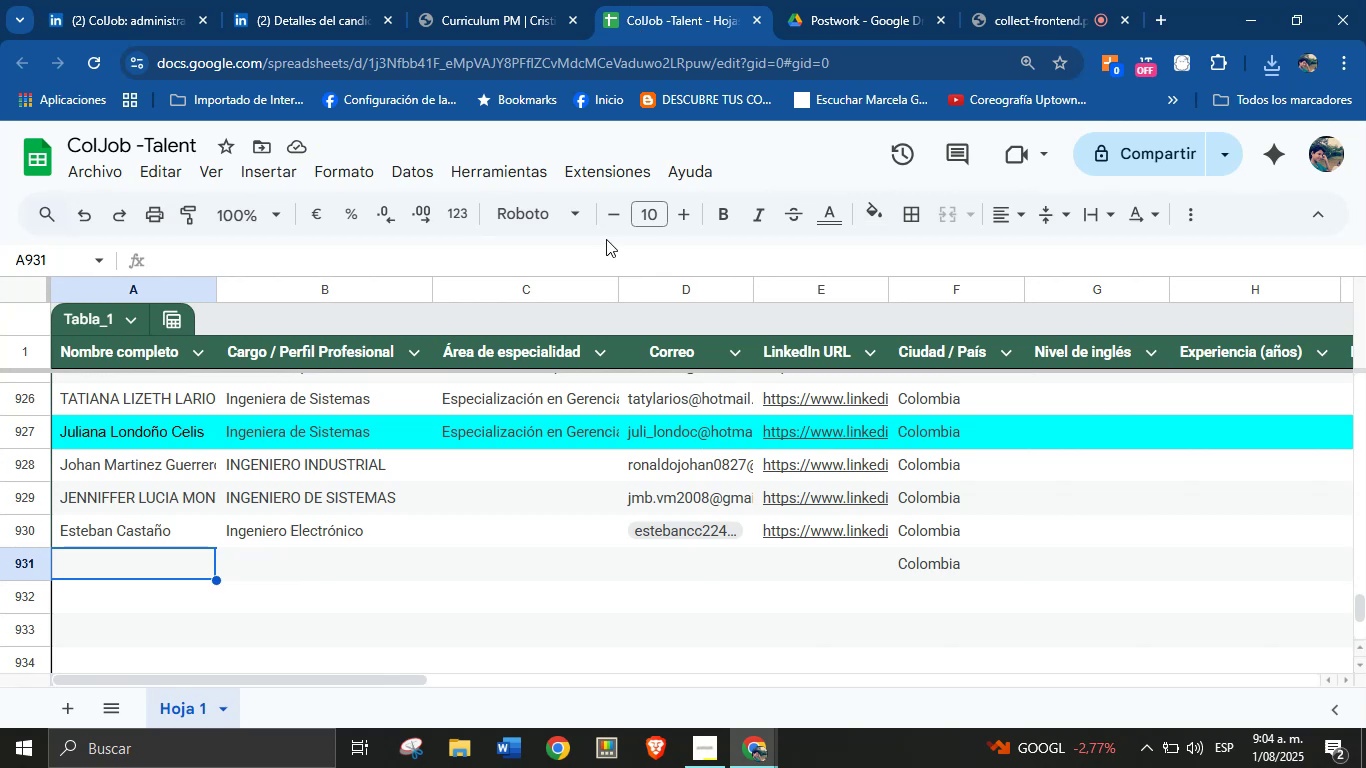 
key(Control+V)
 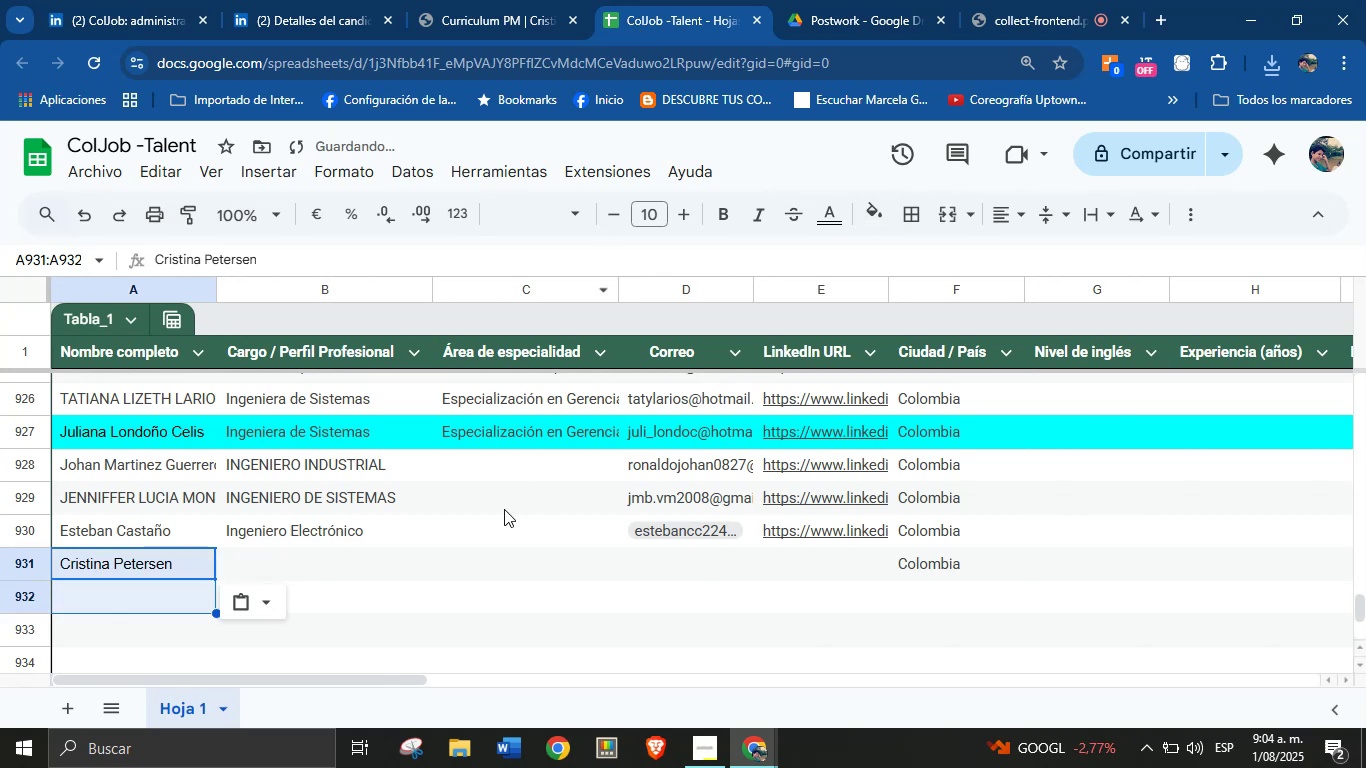 
left_click([279, 562])
 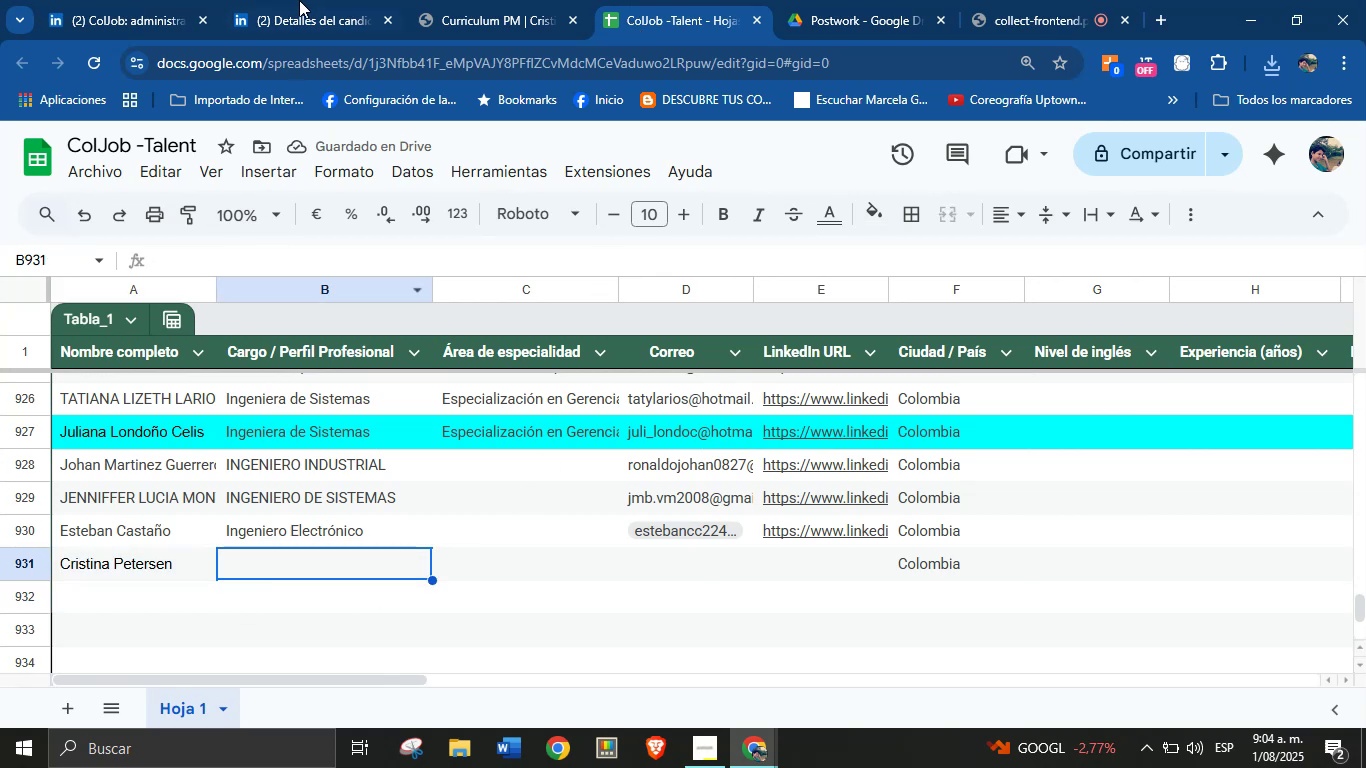 
left_click([284, 0])
 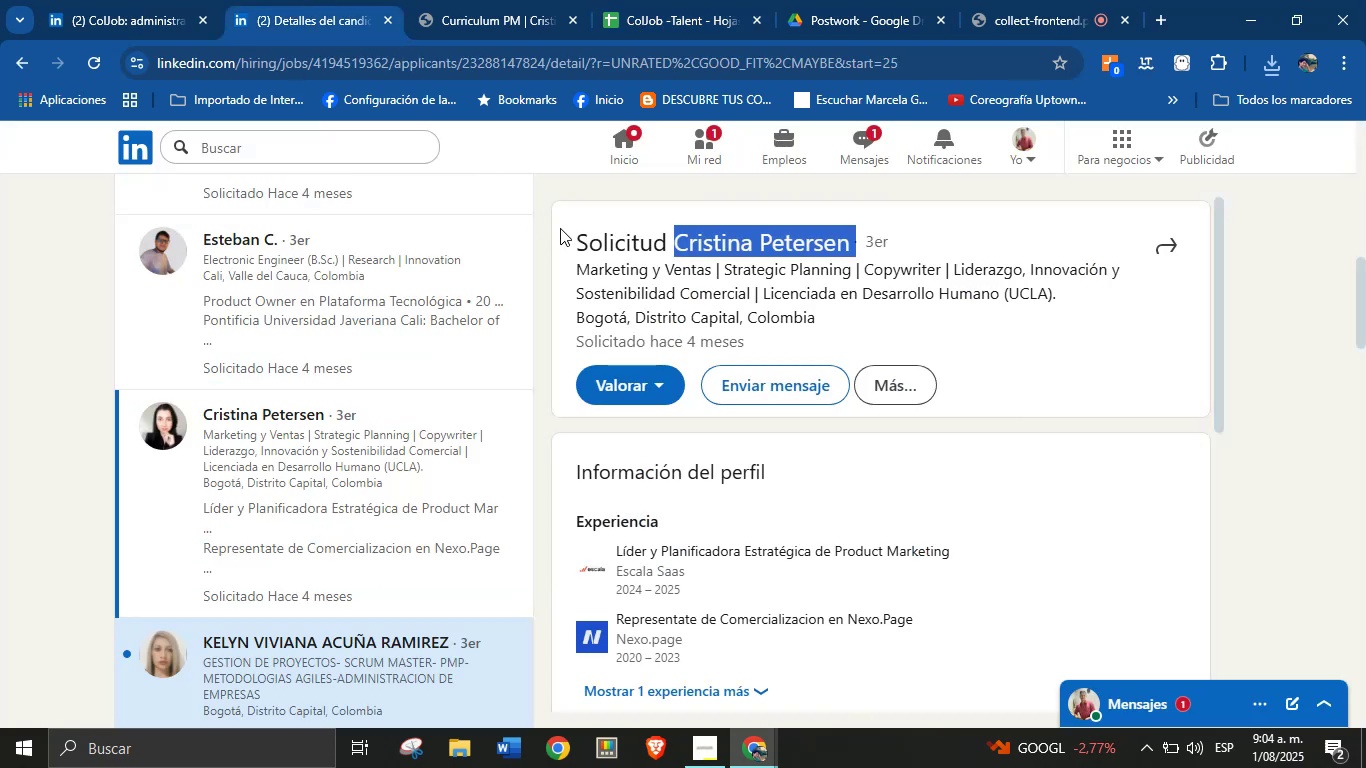 
left_click([491, 0])
 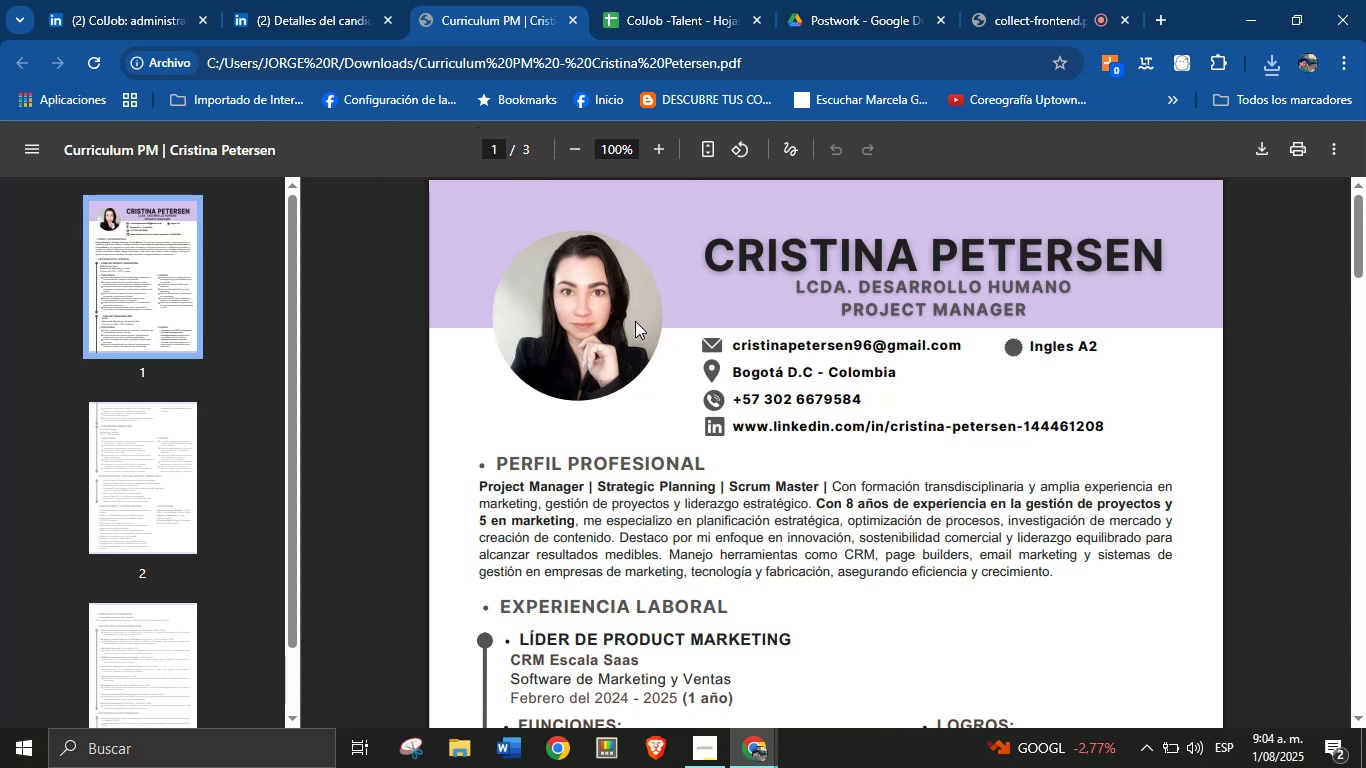 
wait(6.66)
 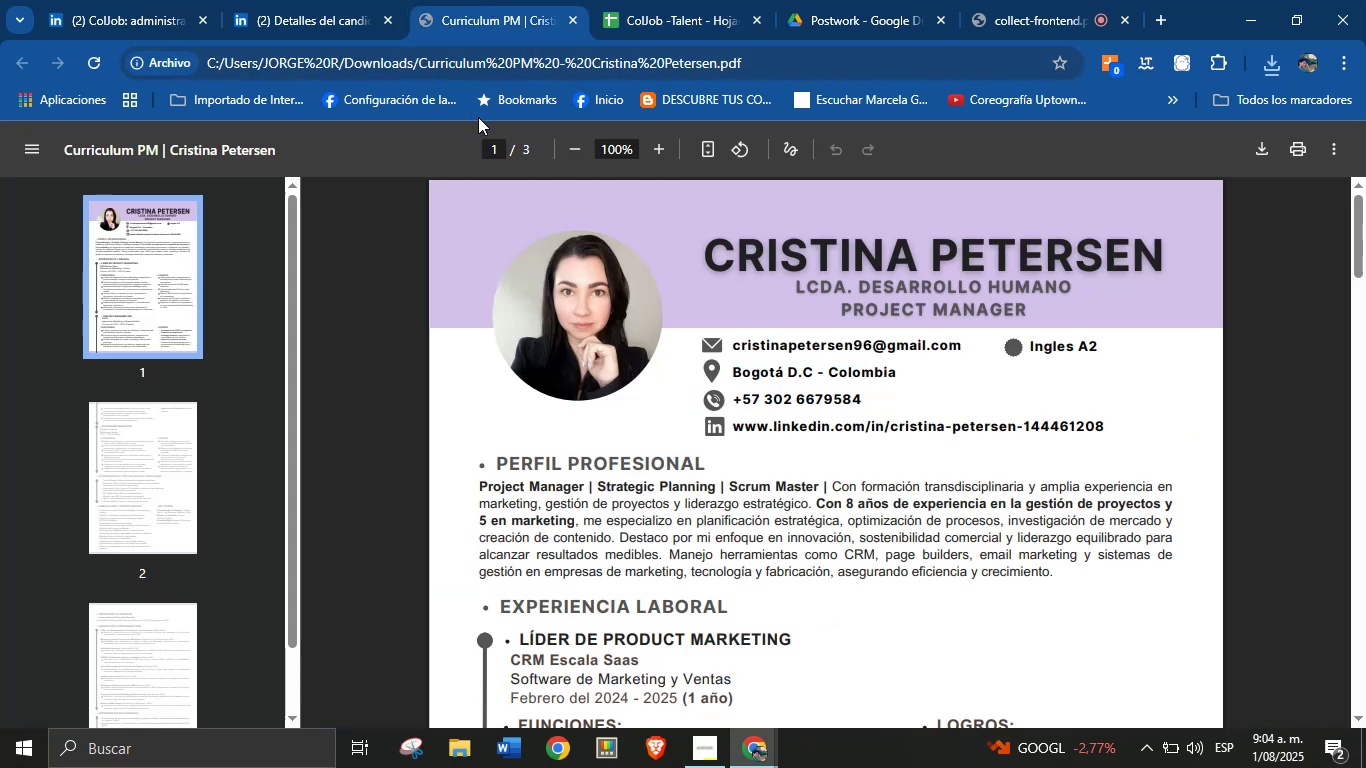 
scroll: coordinate [780, 547], scroll_direction: down, amount: 3.0
 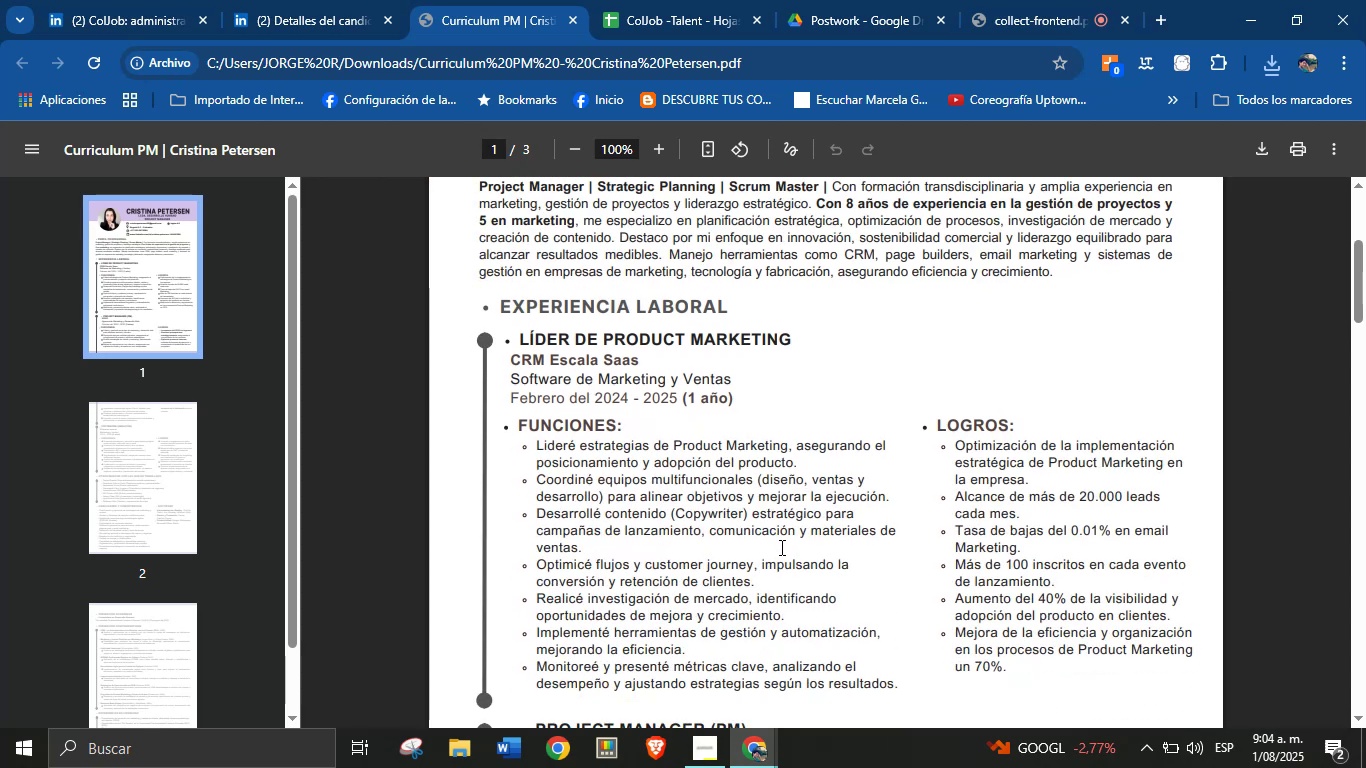 
scroll: coordinate [777, 544], scroll_direction: up, amount: 1.0
 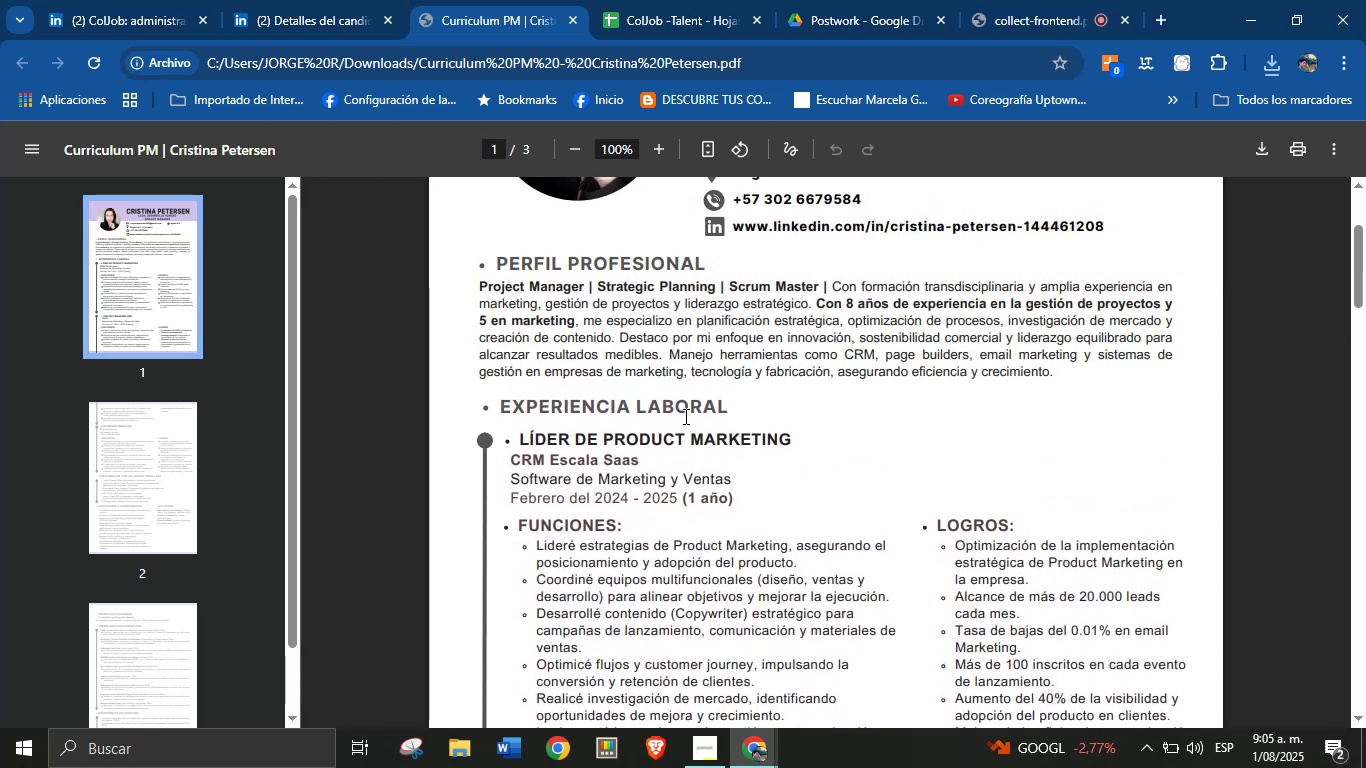 
scroll: coordinate [748, 442], scroll_direction: down, amount: 18.0
 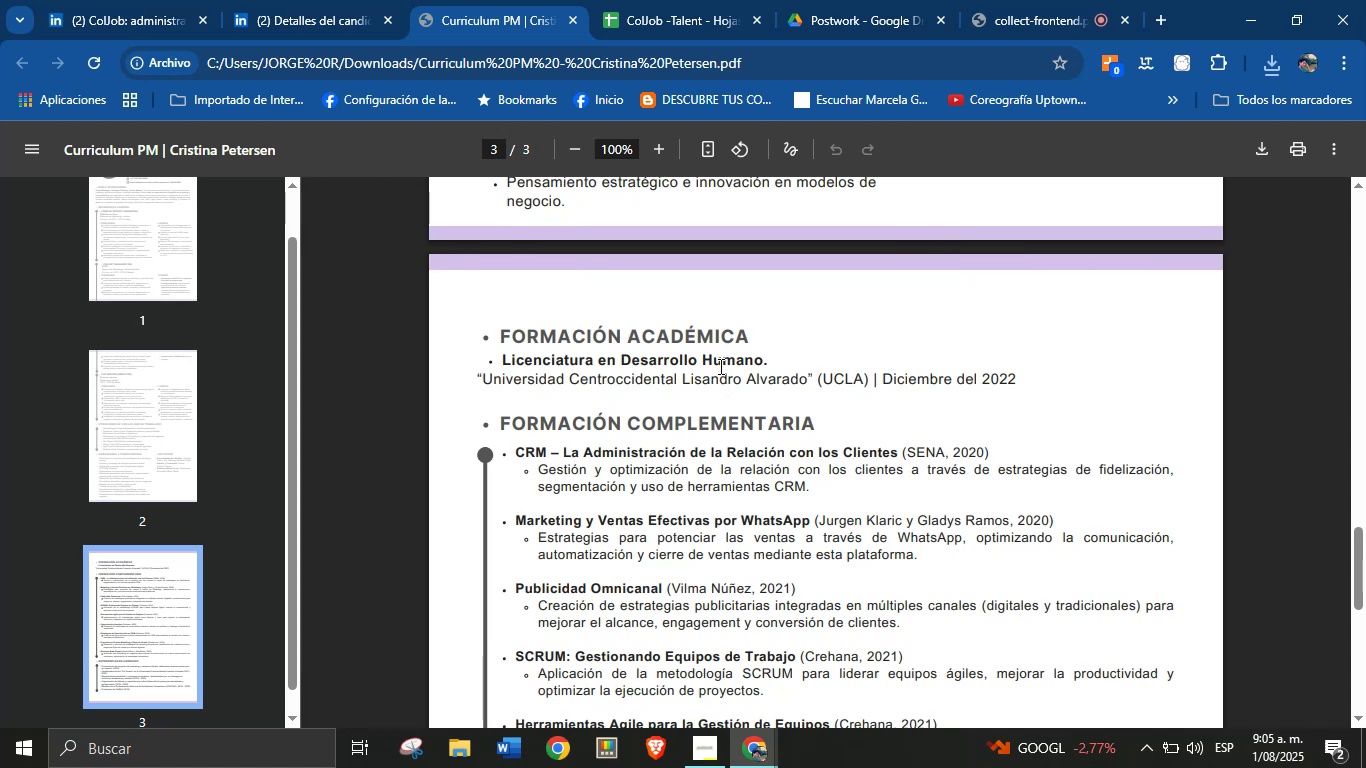 
wait(6.6)
 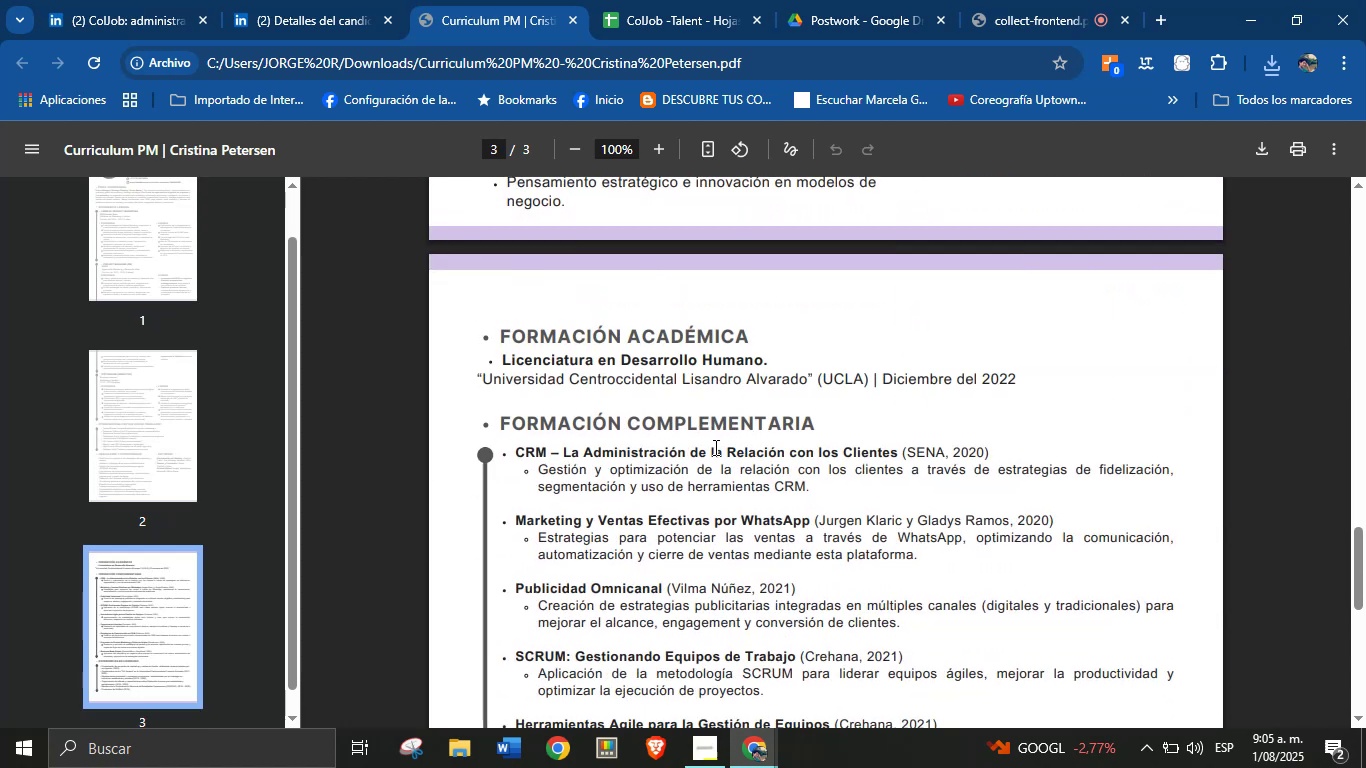 
left_click_drag(start_coordinate=[765, 361], to_coordinate=[504, 363])
 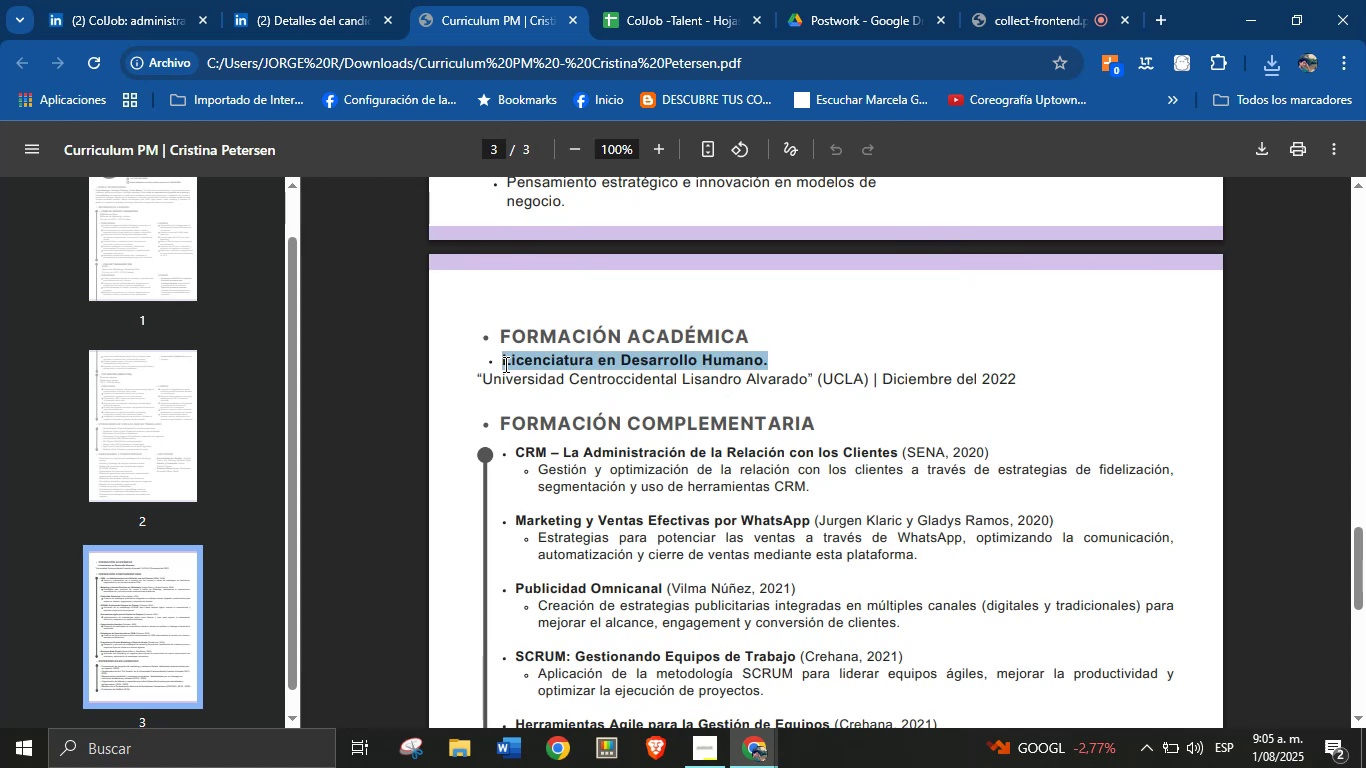 
key(Control+C)
 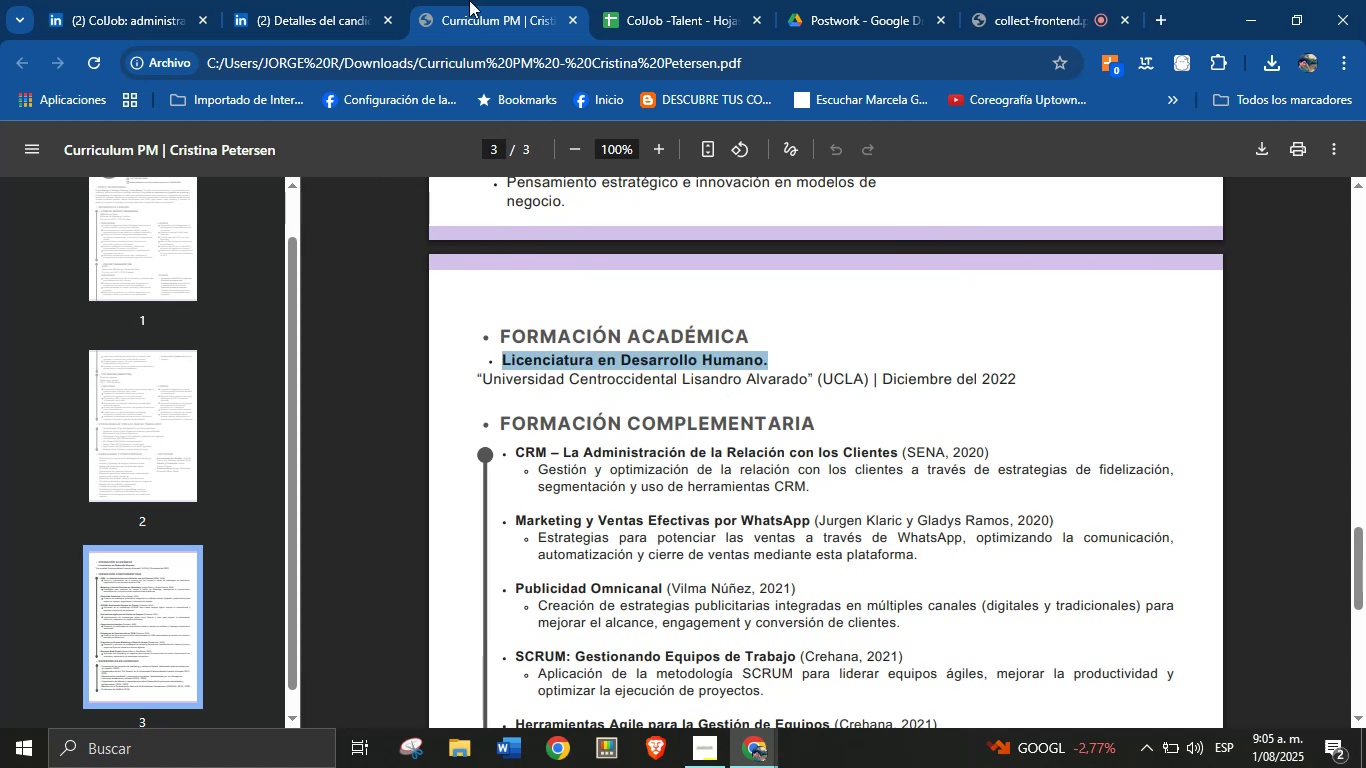 
left_click([621, 0])
 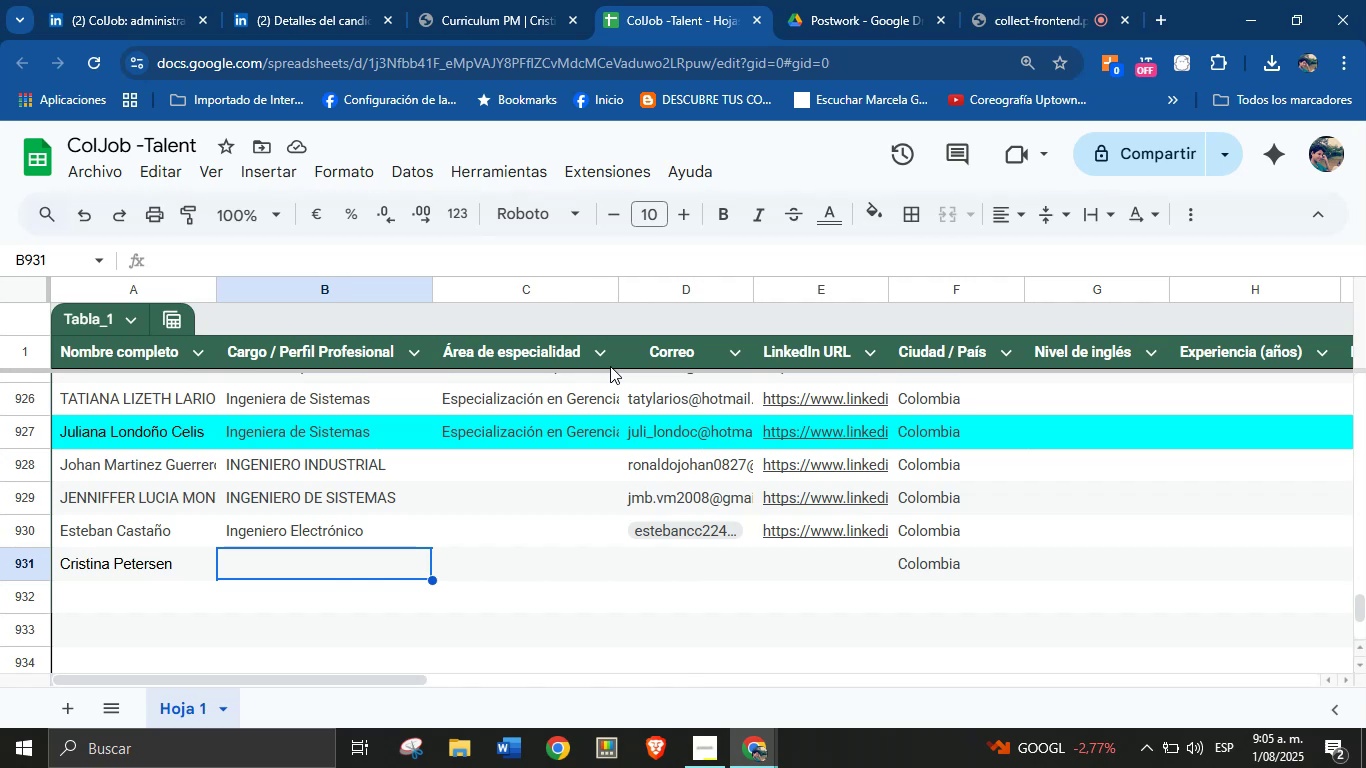 
key(Control+V)
 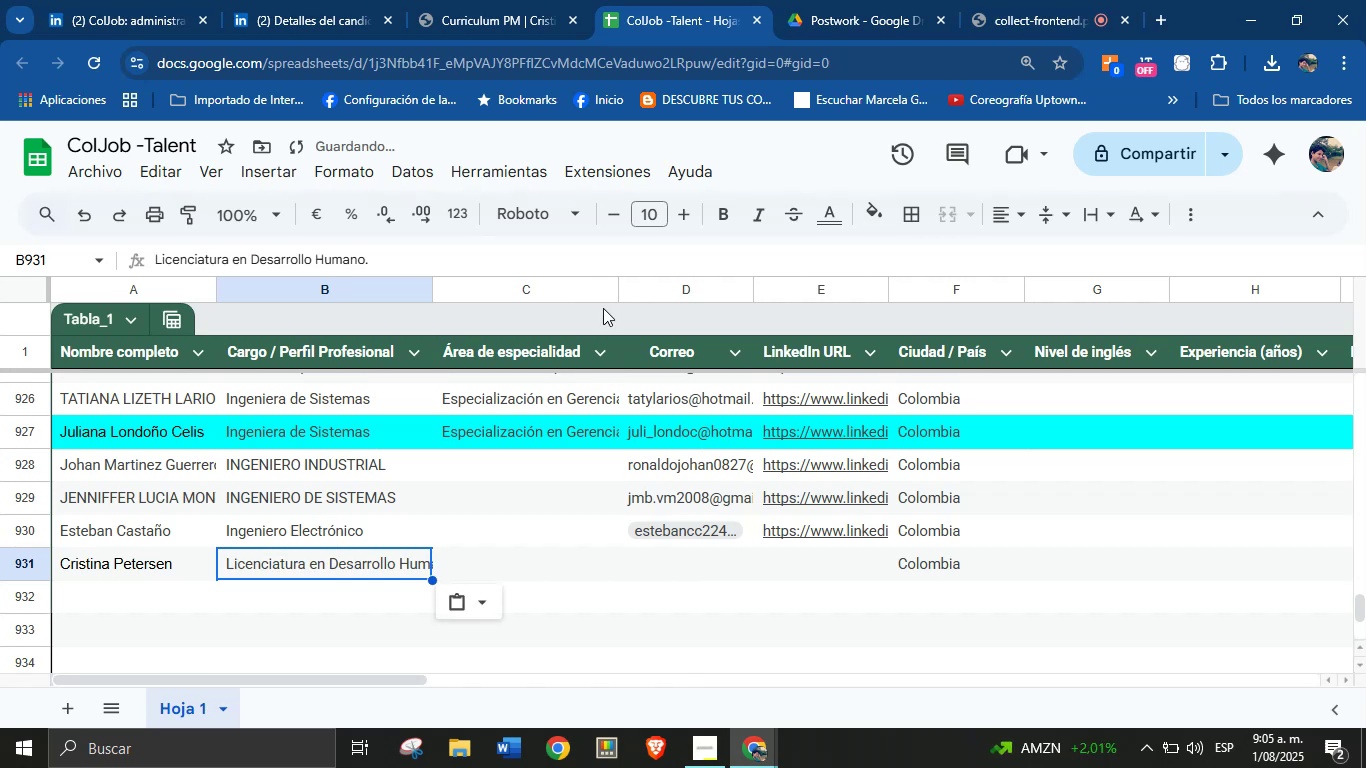 
left_click([523, 0])
 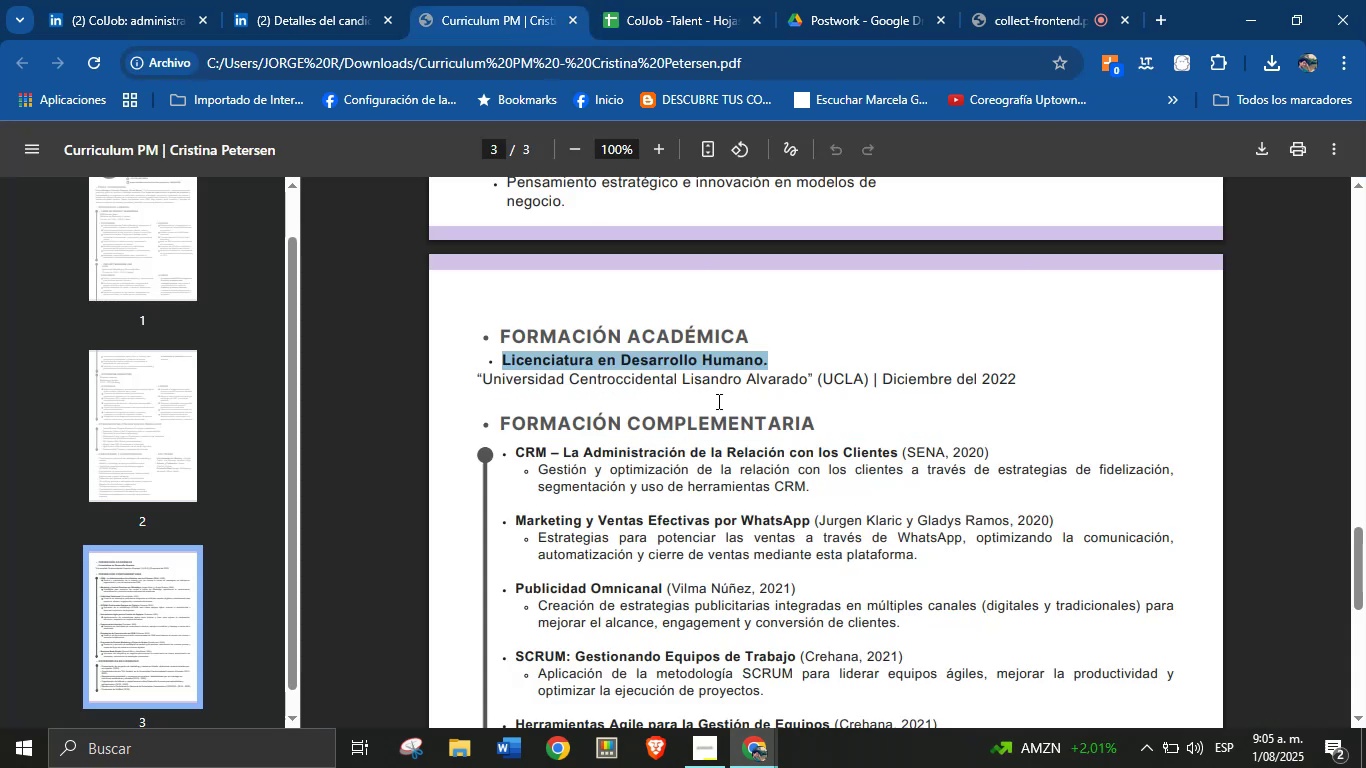 
left_click([767, 491])
 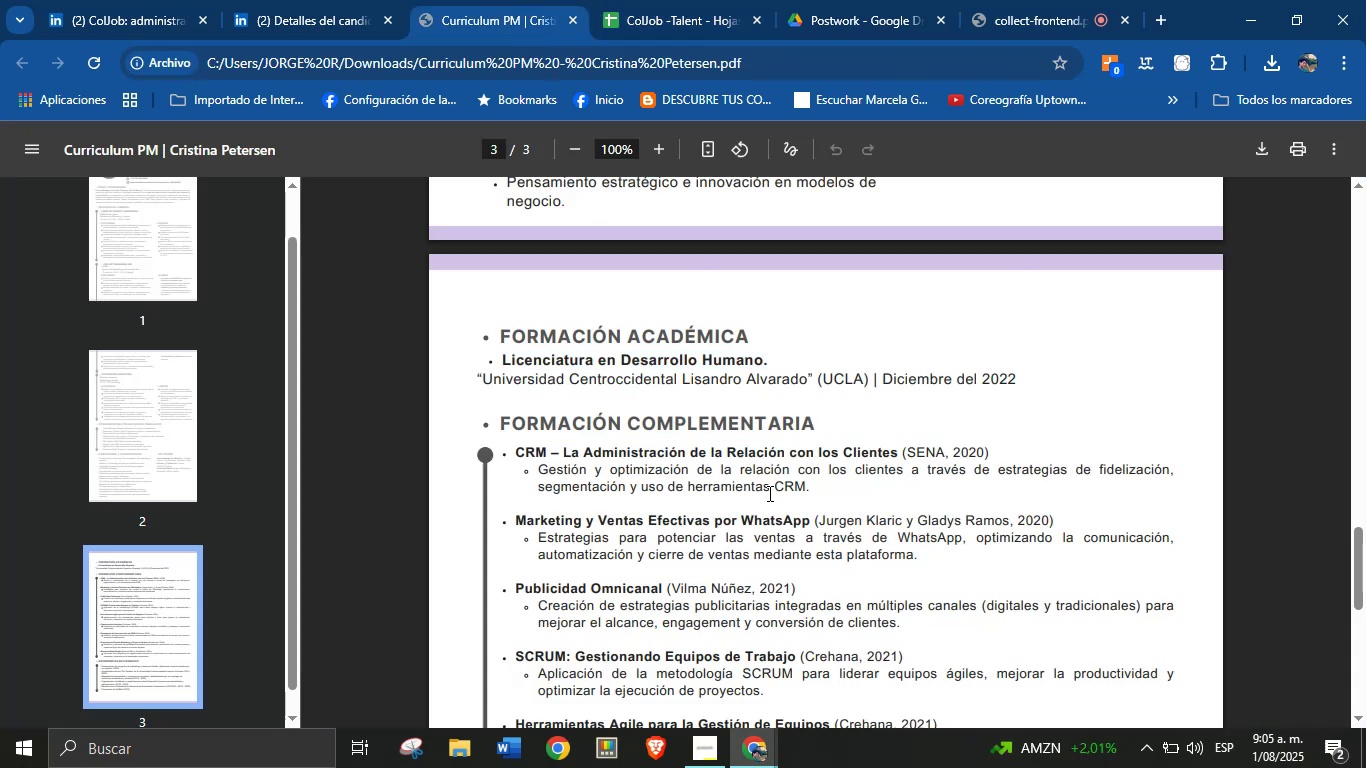 
scroll: coordinate [778, 509], scroll_direction: down, amount: 9.0
 